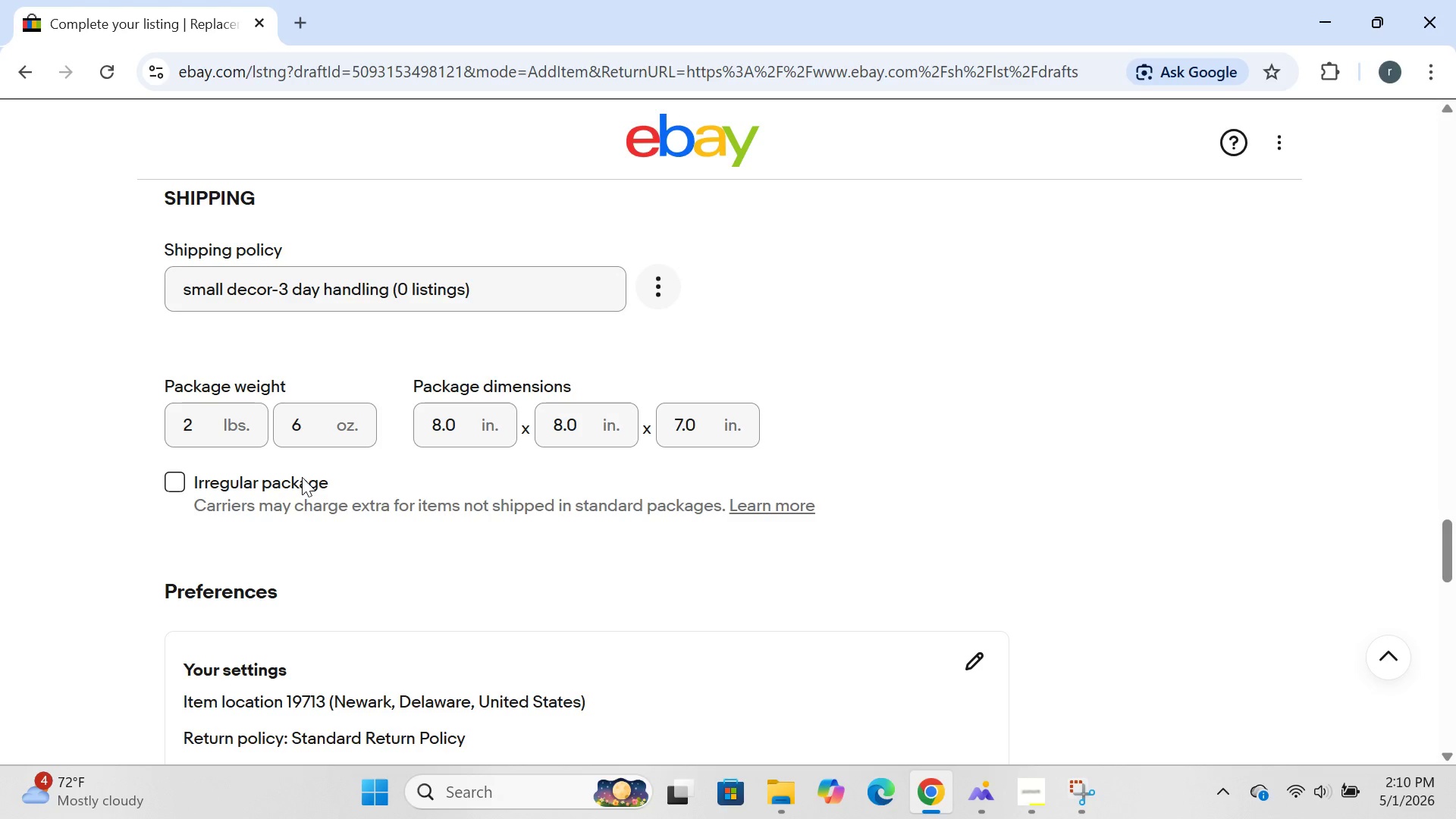 
left_click([203, 408])
 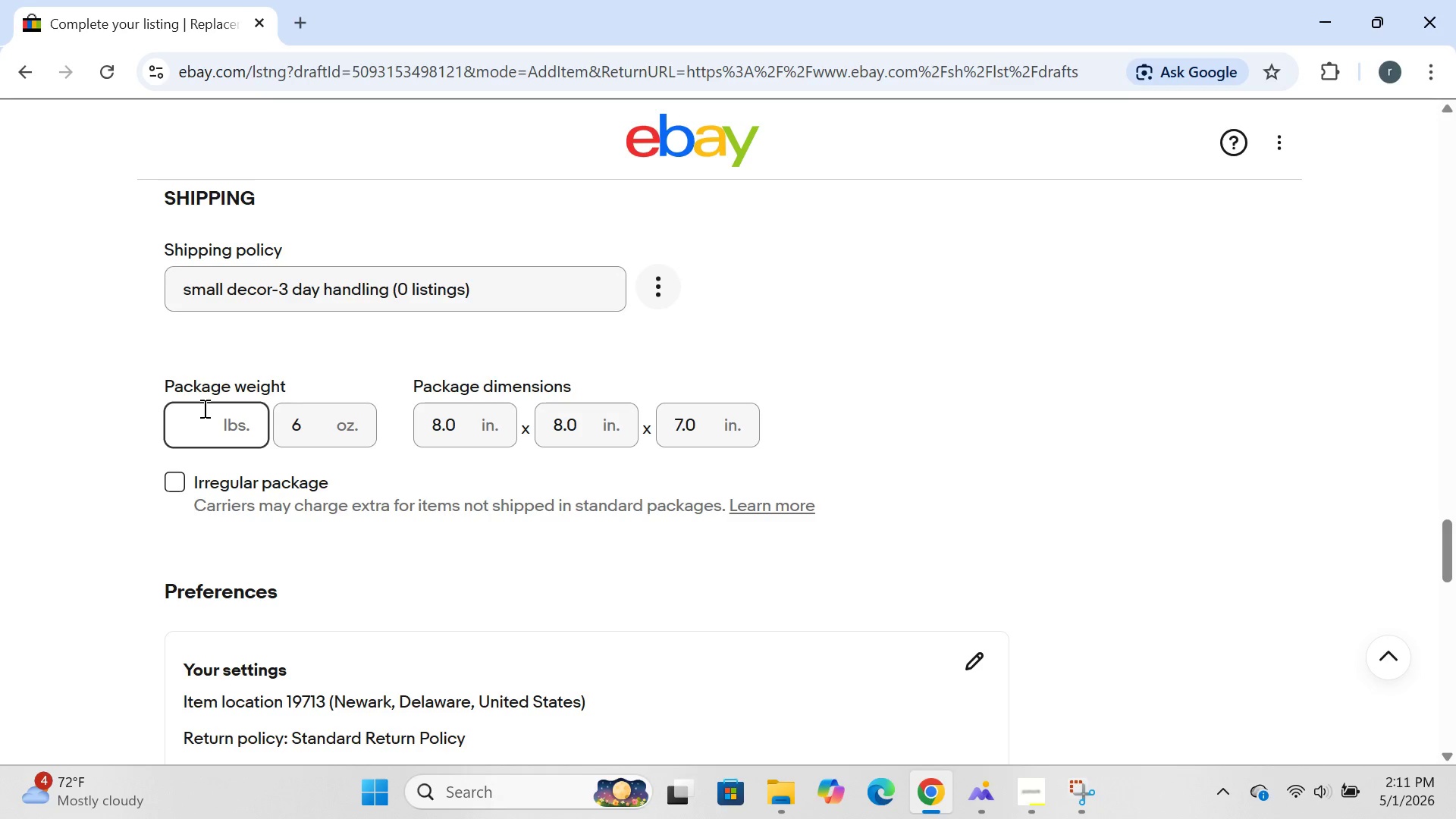 
key(Backspace)
 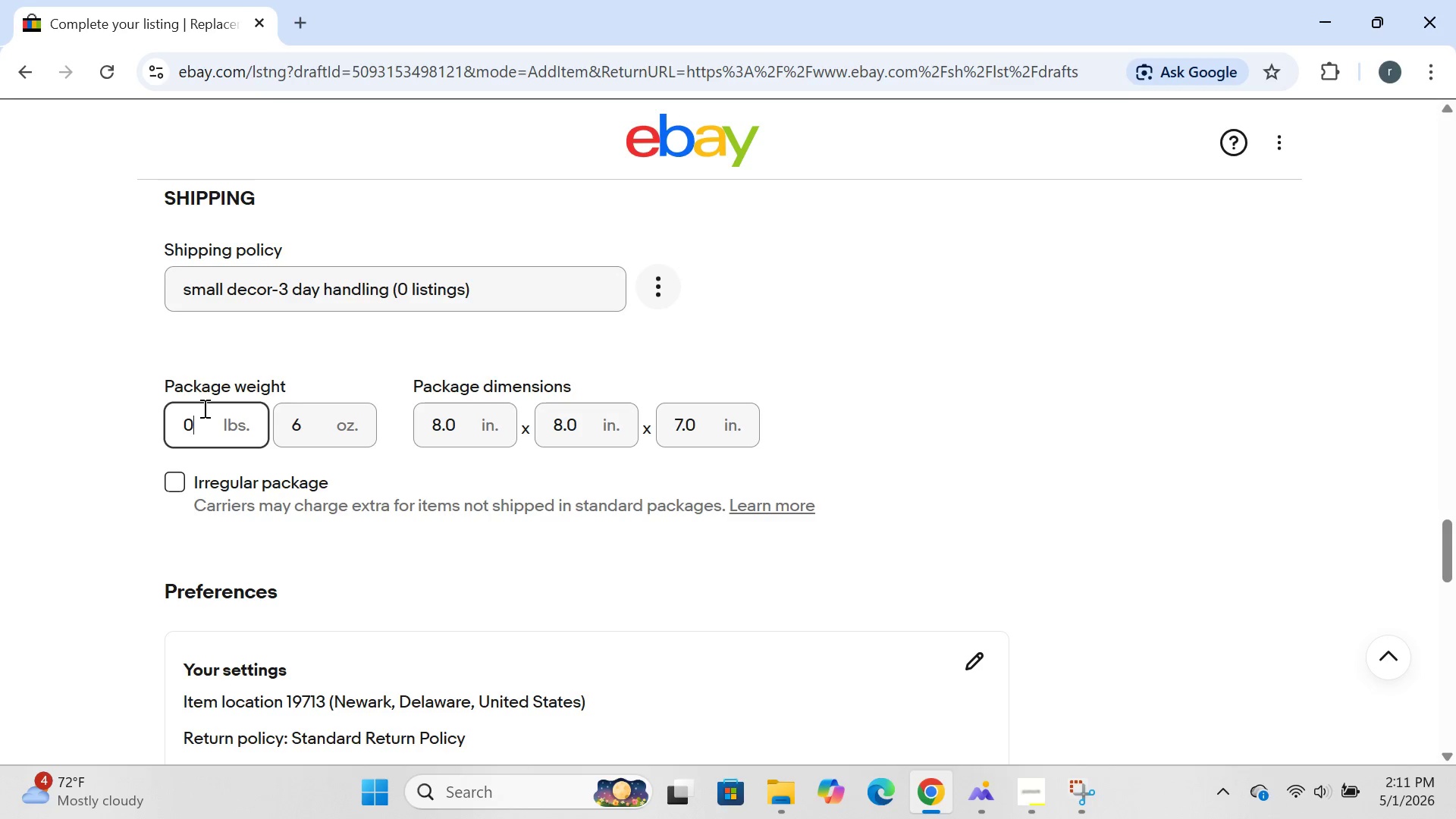 
key(0)
 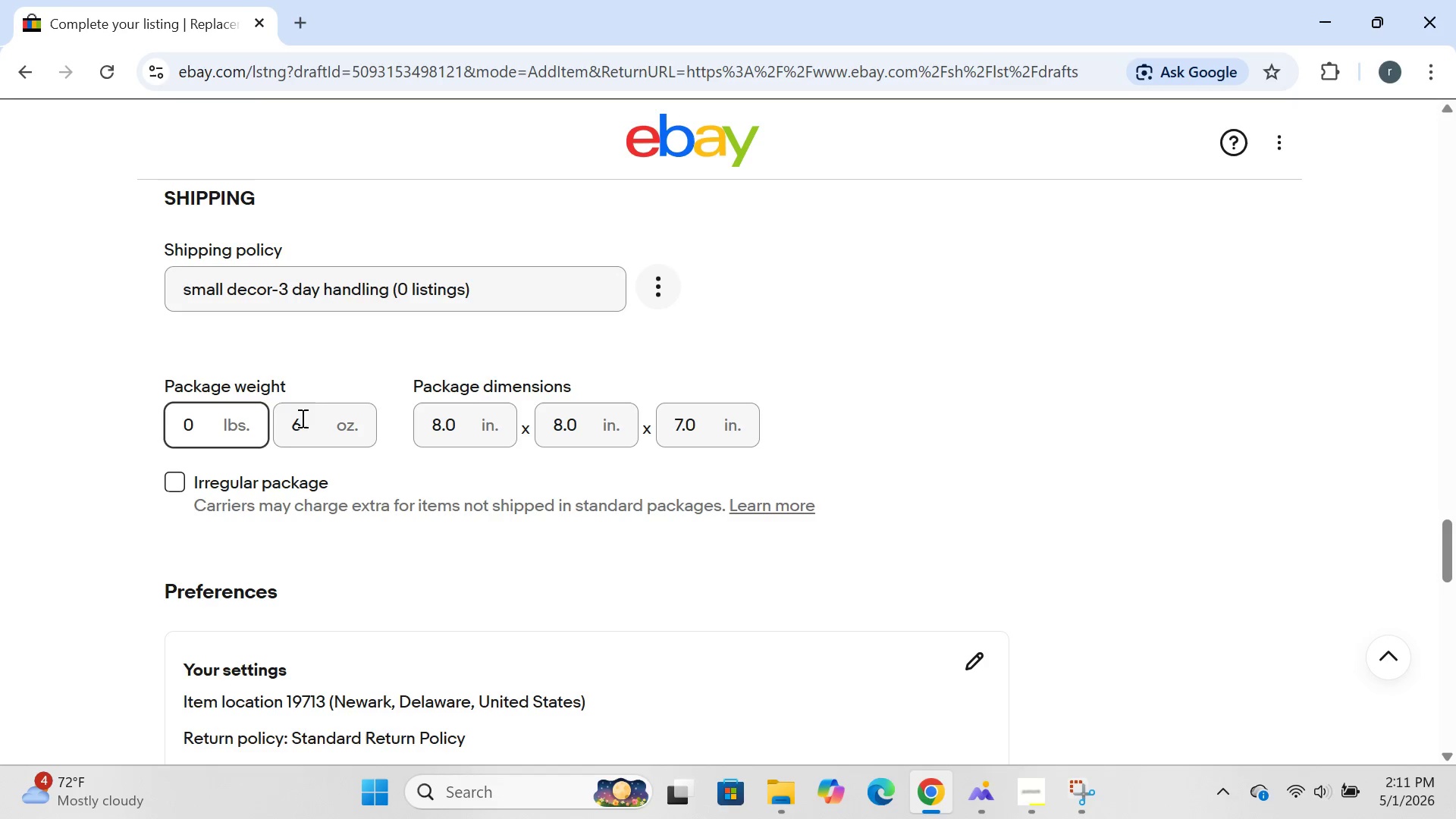 
left_click([311, 425])
 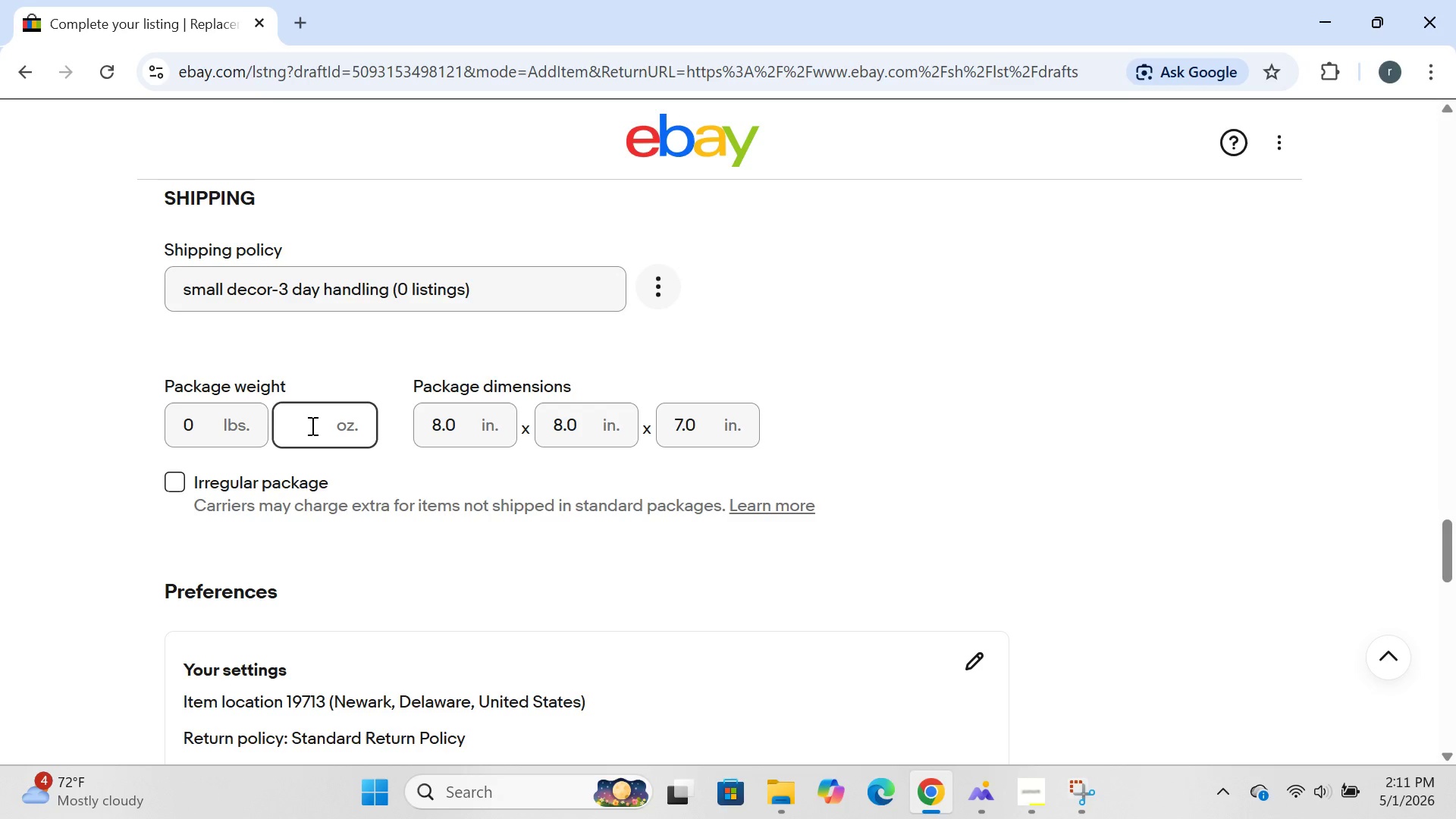 
key(Backspace)
 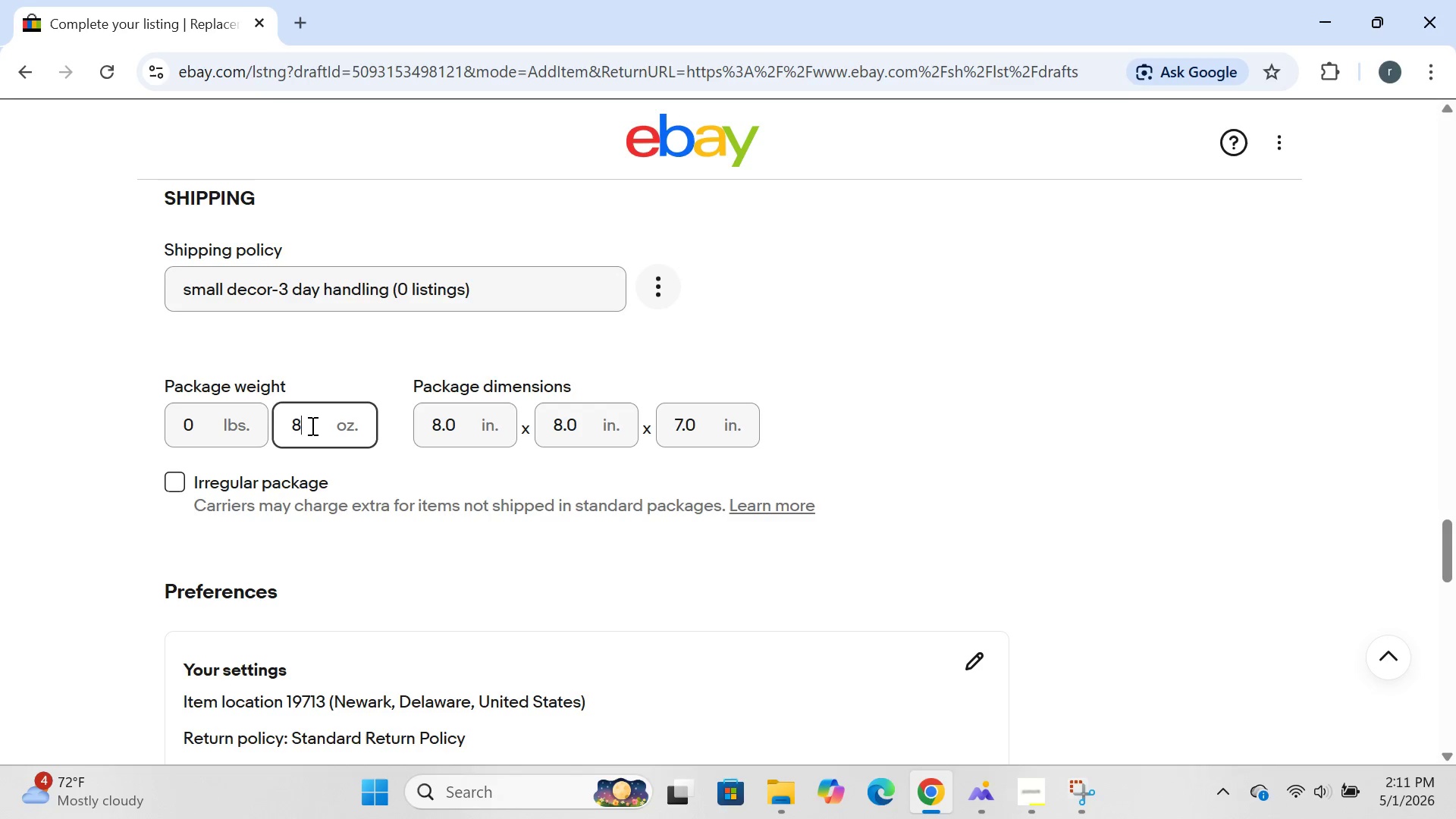 
key(8)
 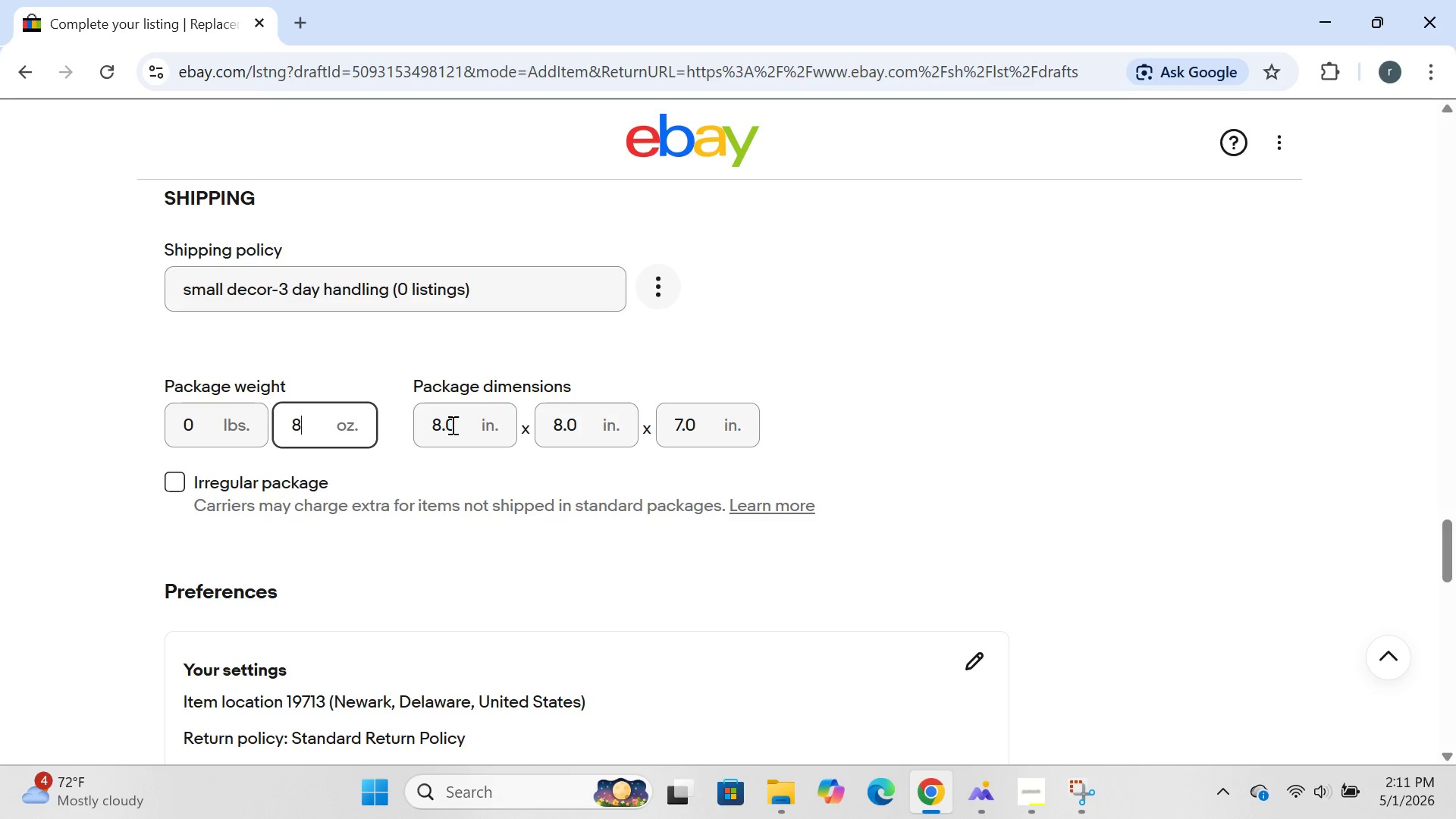 
left_click([468, 425])
 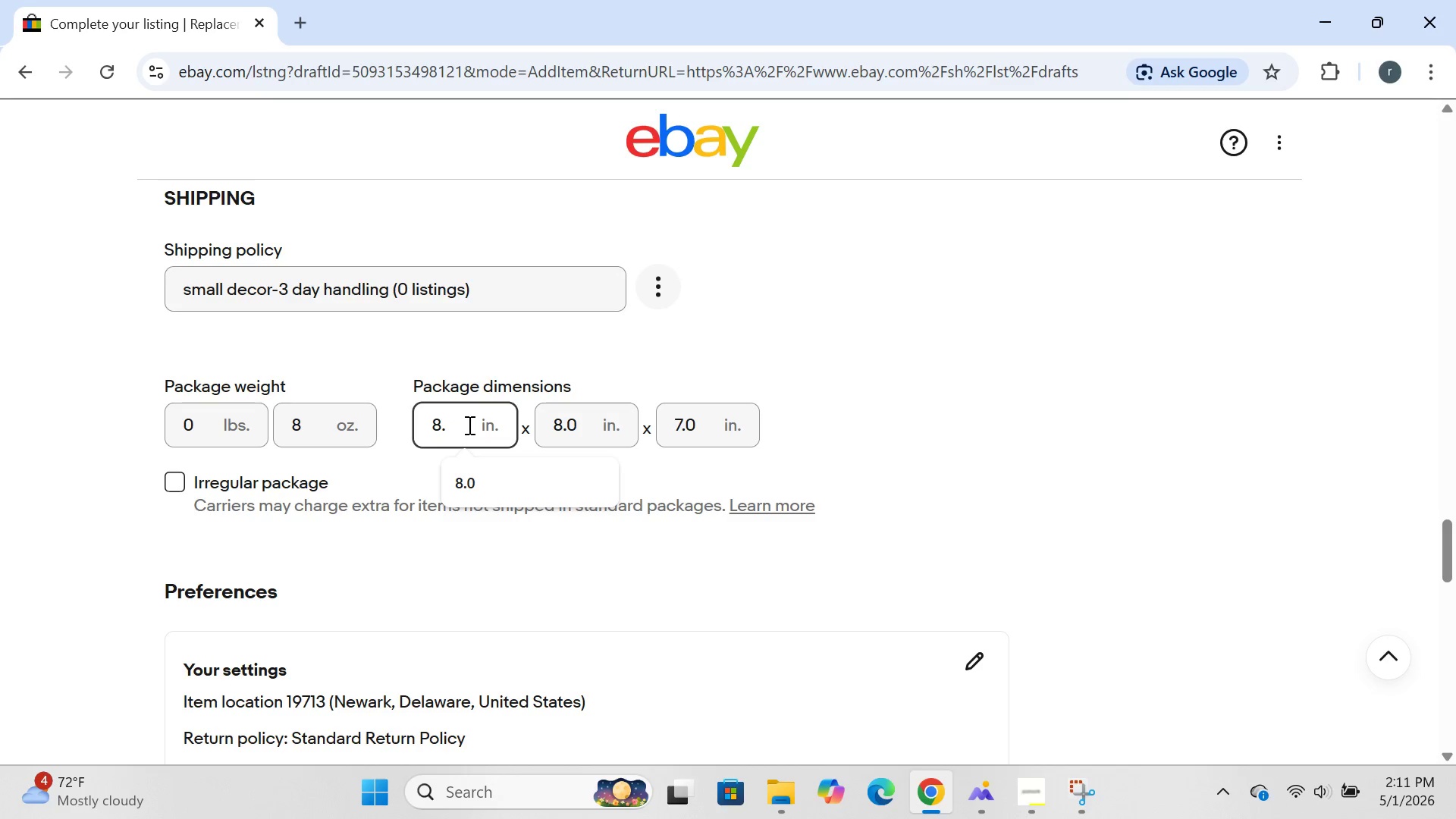 
hold_key(key=Backspace, duration=0.78)
 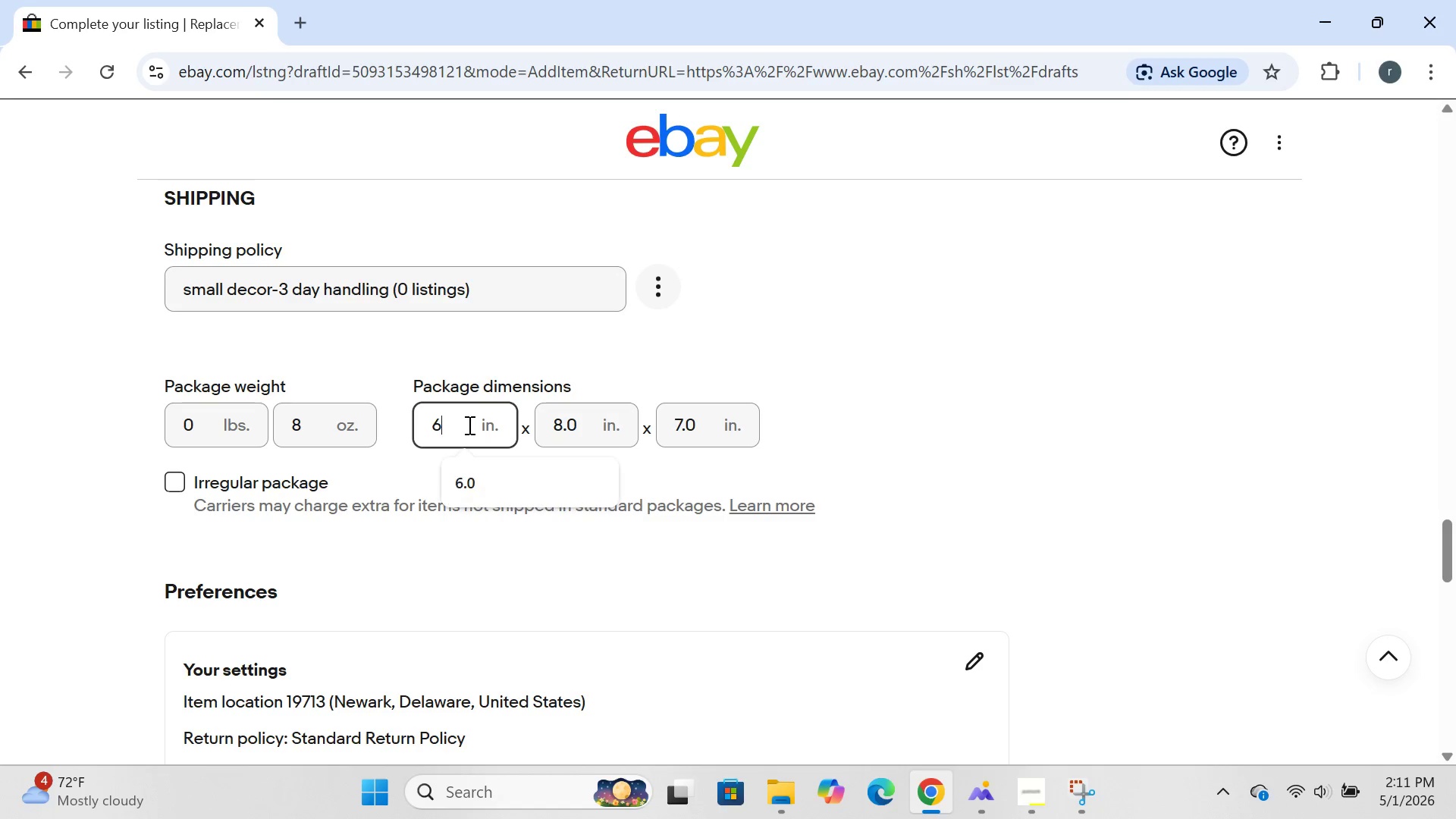 
key(6)
 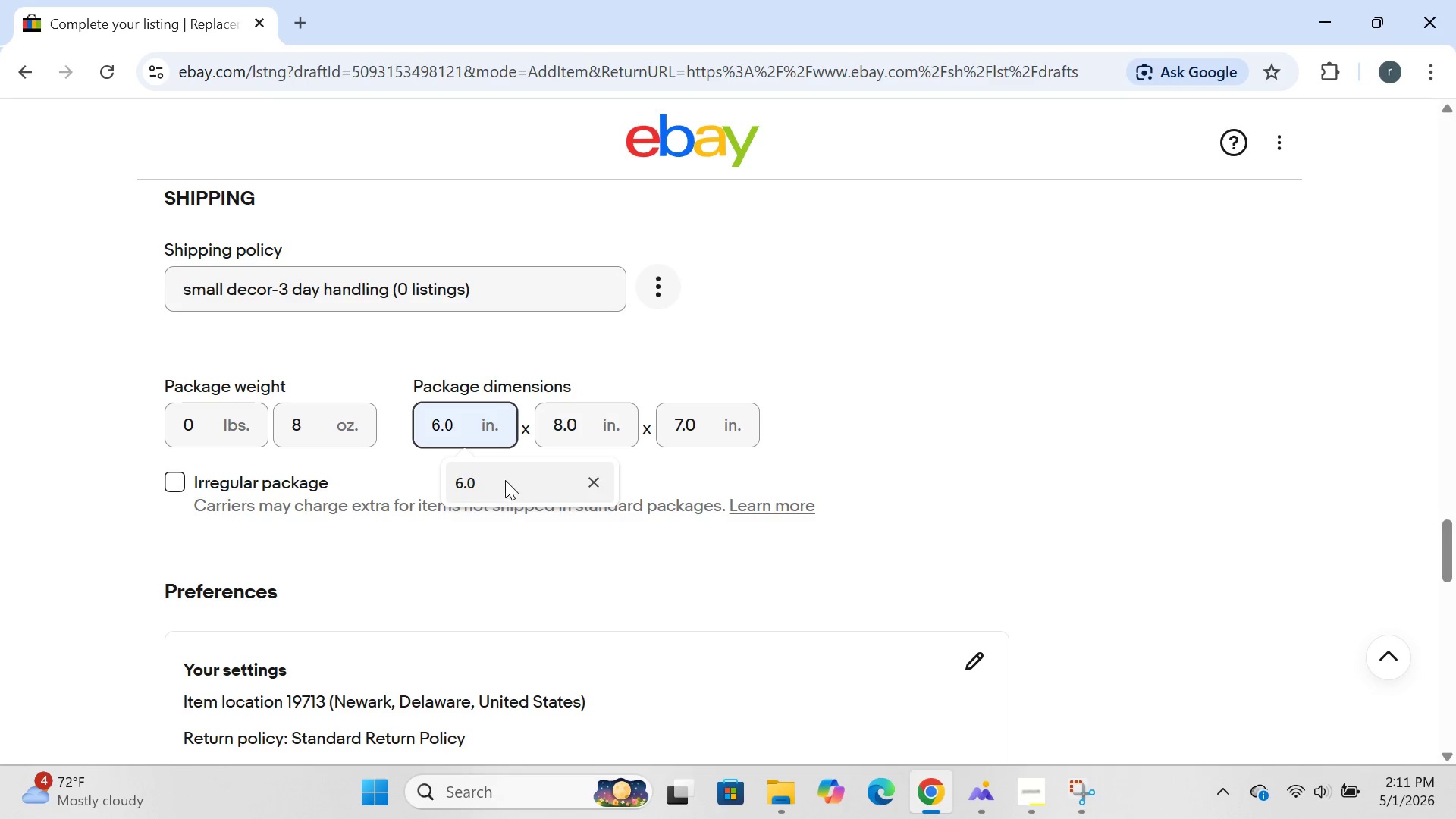 
left_click([505, 480])
 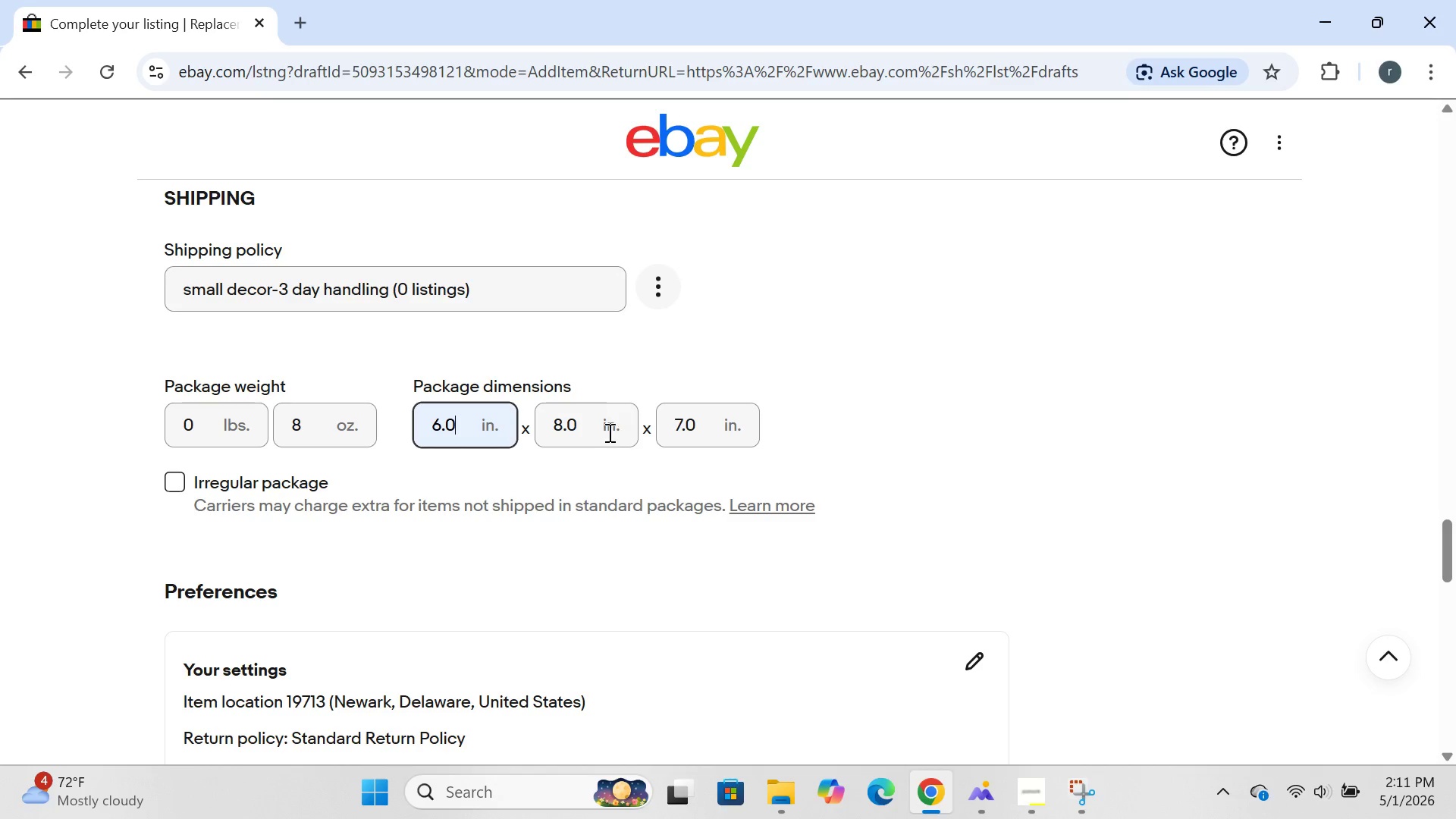 
left_click([604, 431])
 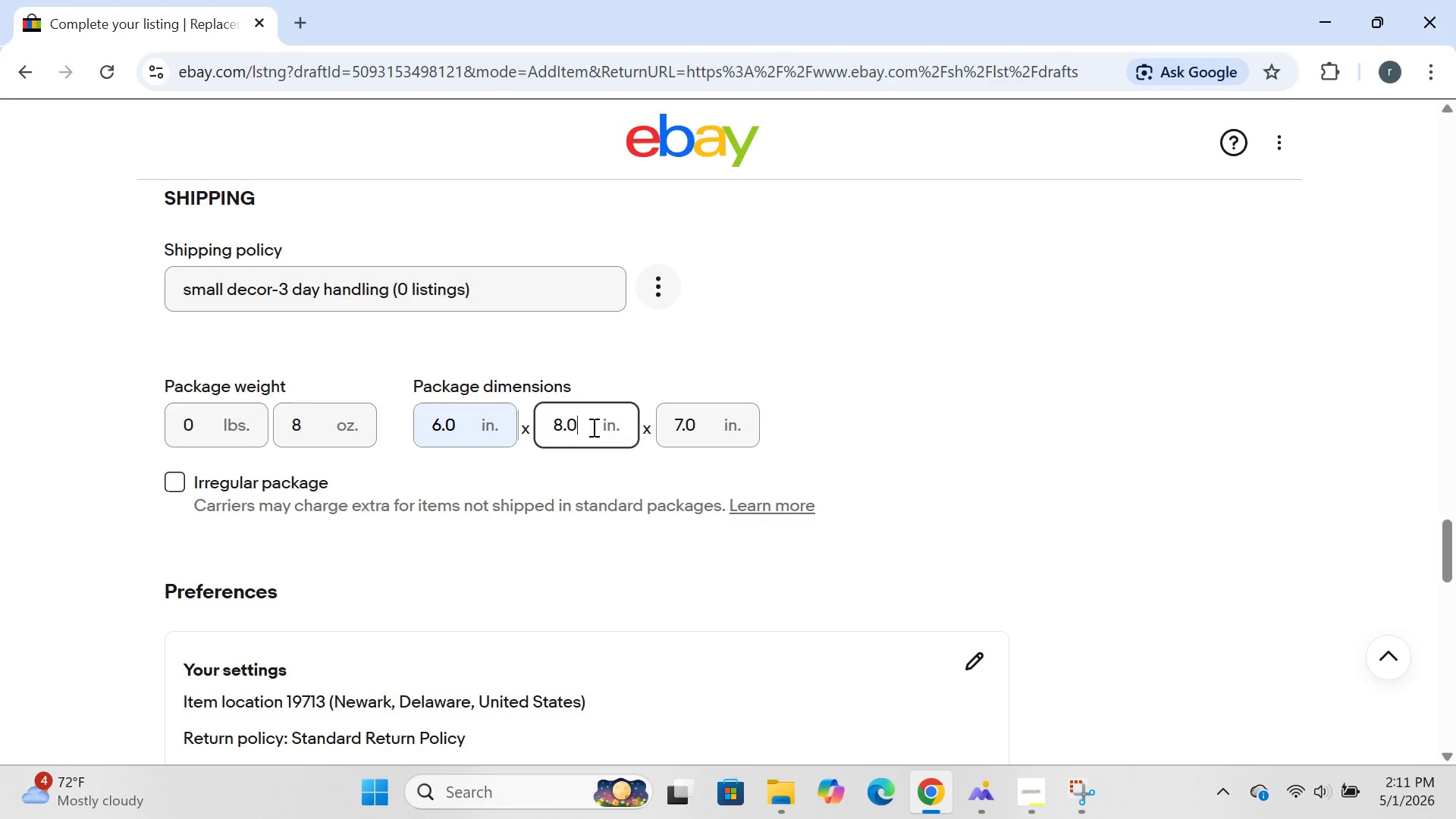 
left_click([592, 427])
 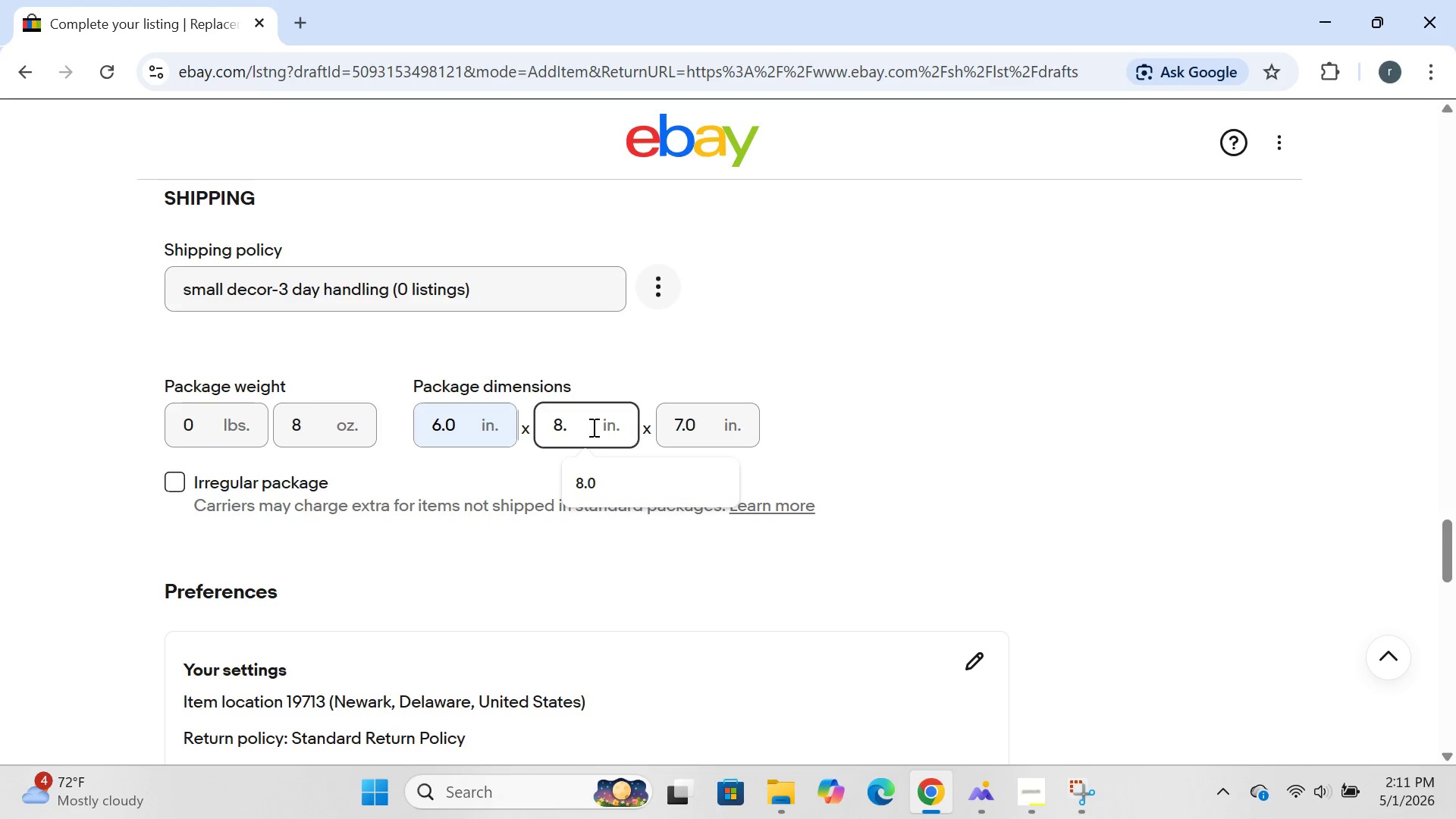 
key(Backspace)
 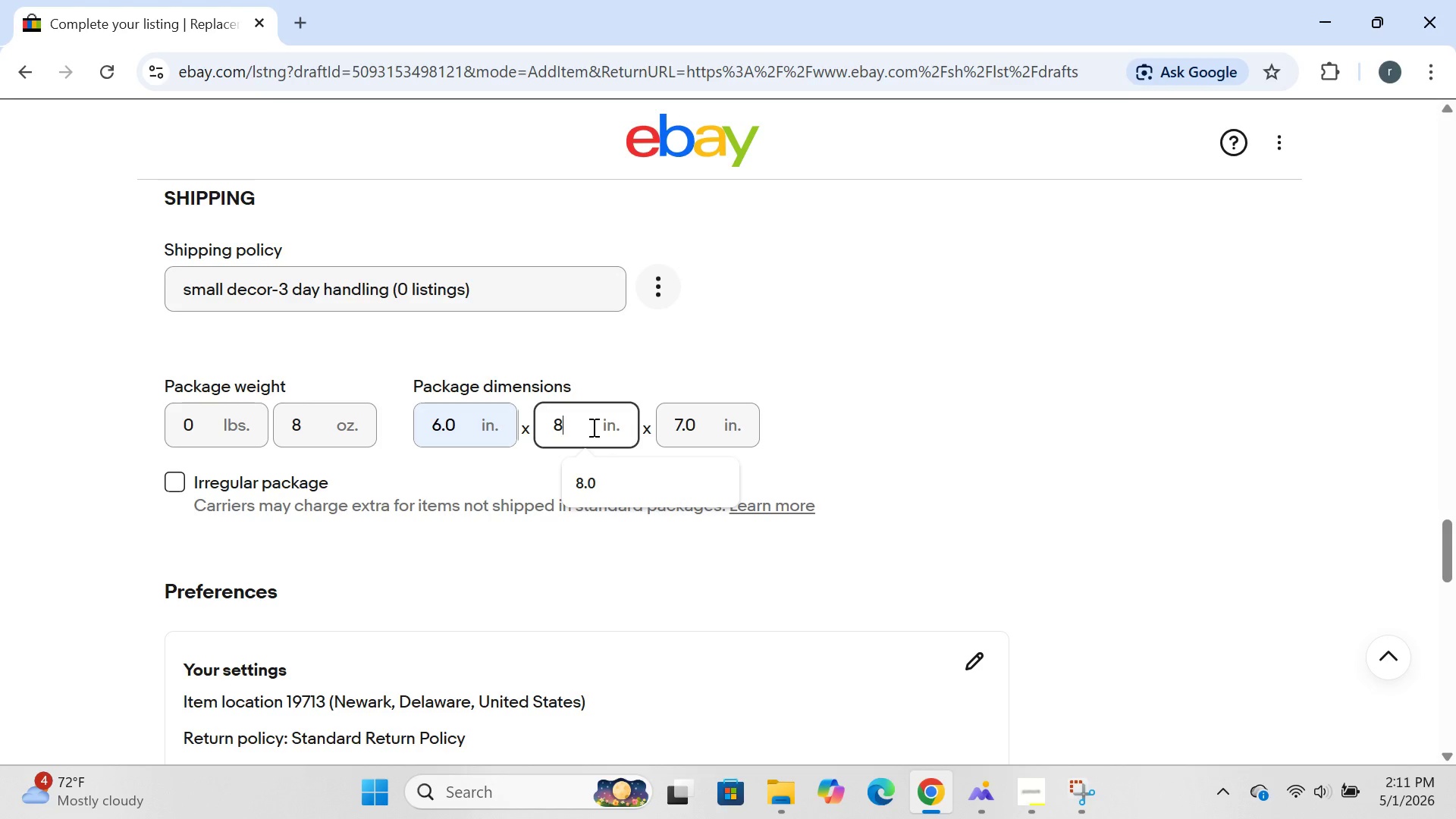 
key(Backspace)
 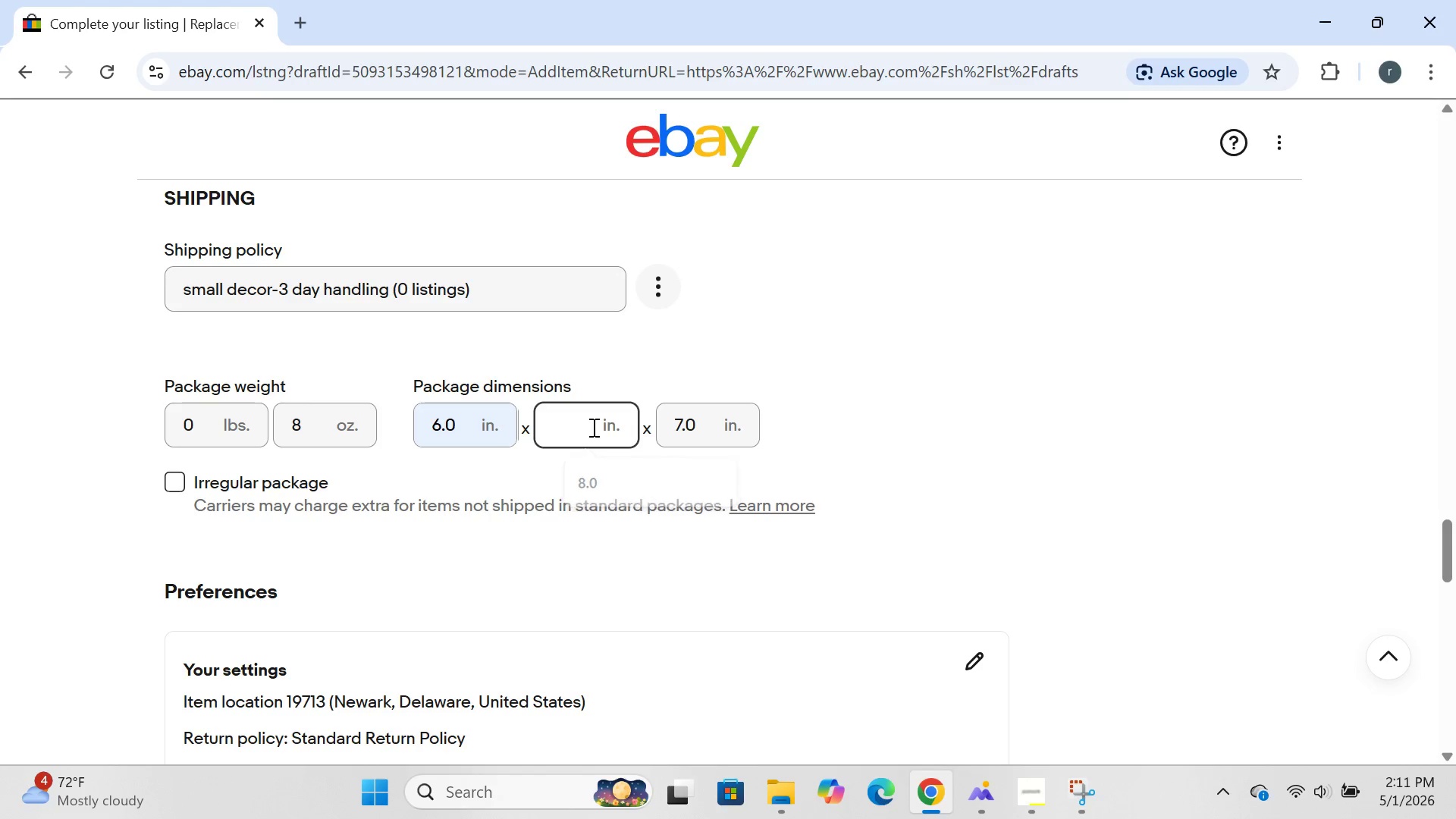 
key(Backspace)
 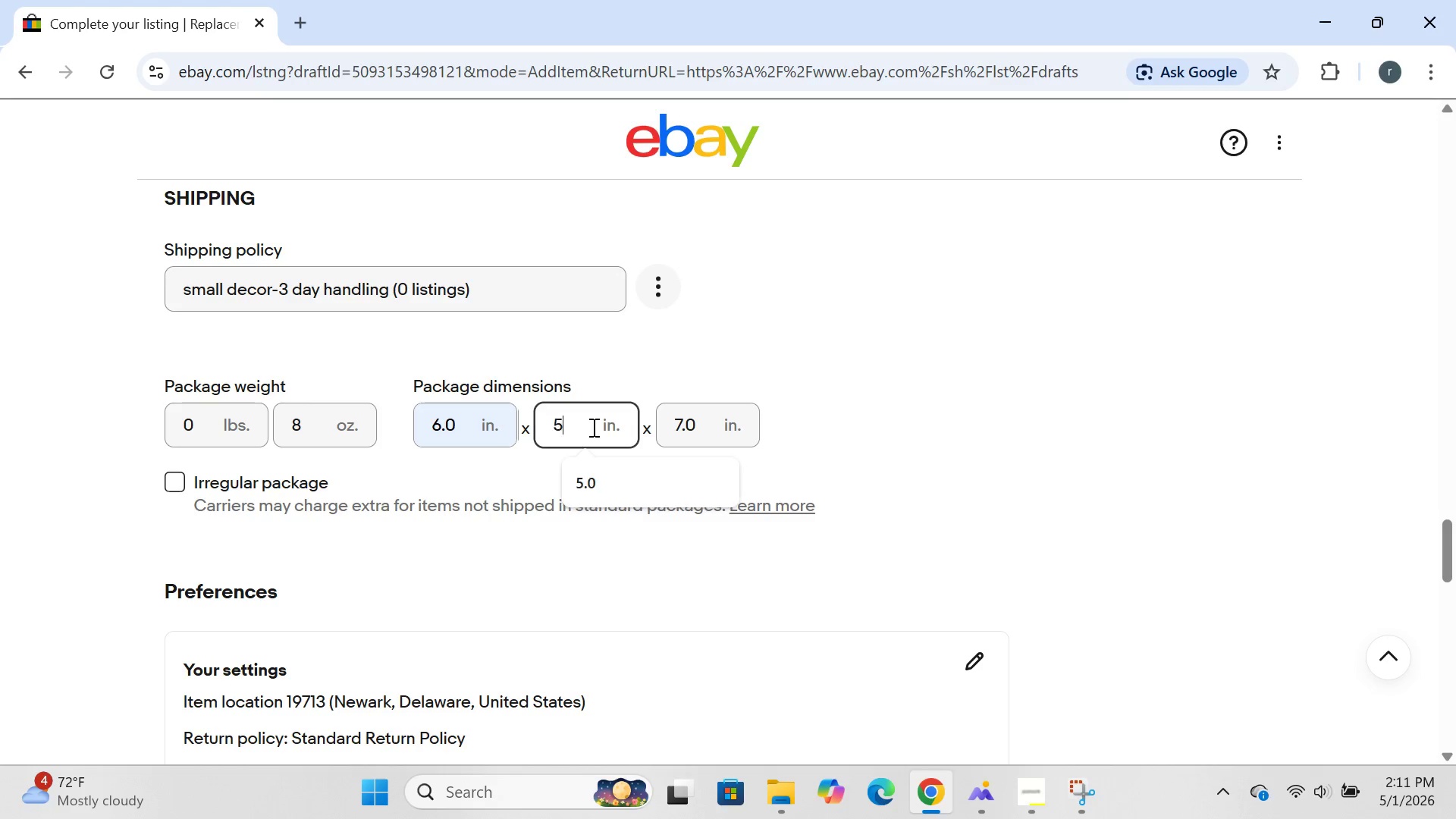 
key(5)
 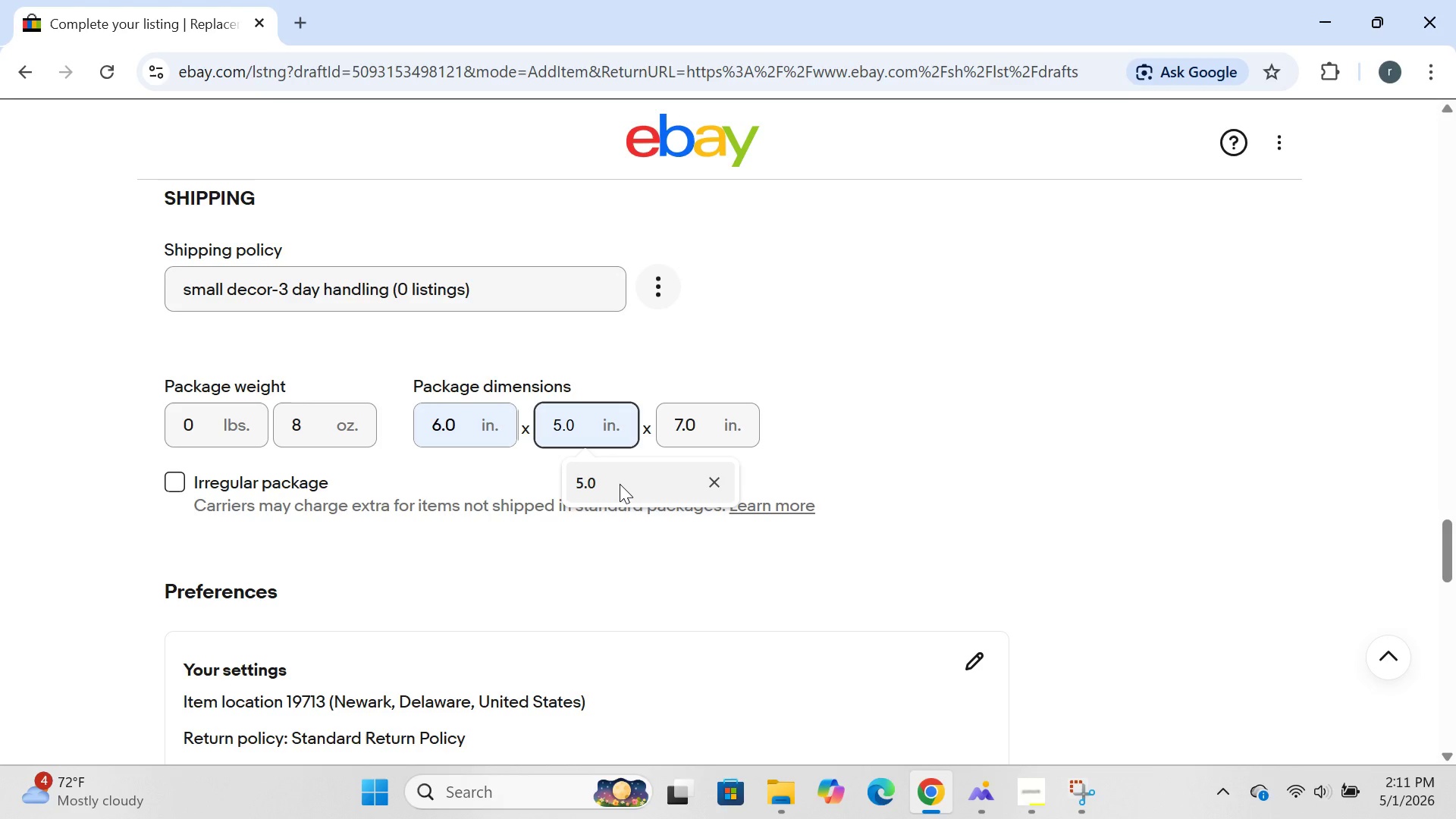 
left_click([620, 484])
 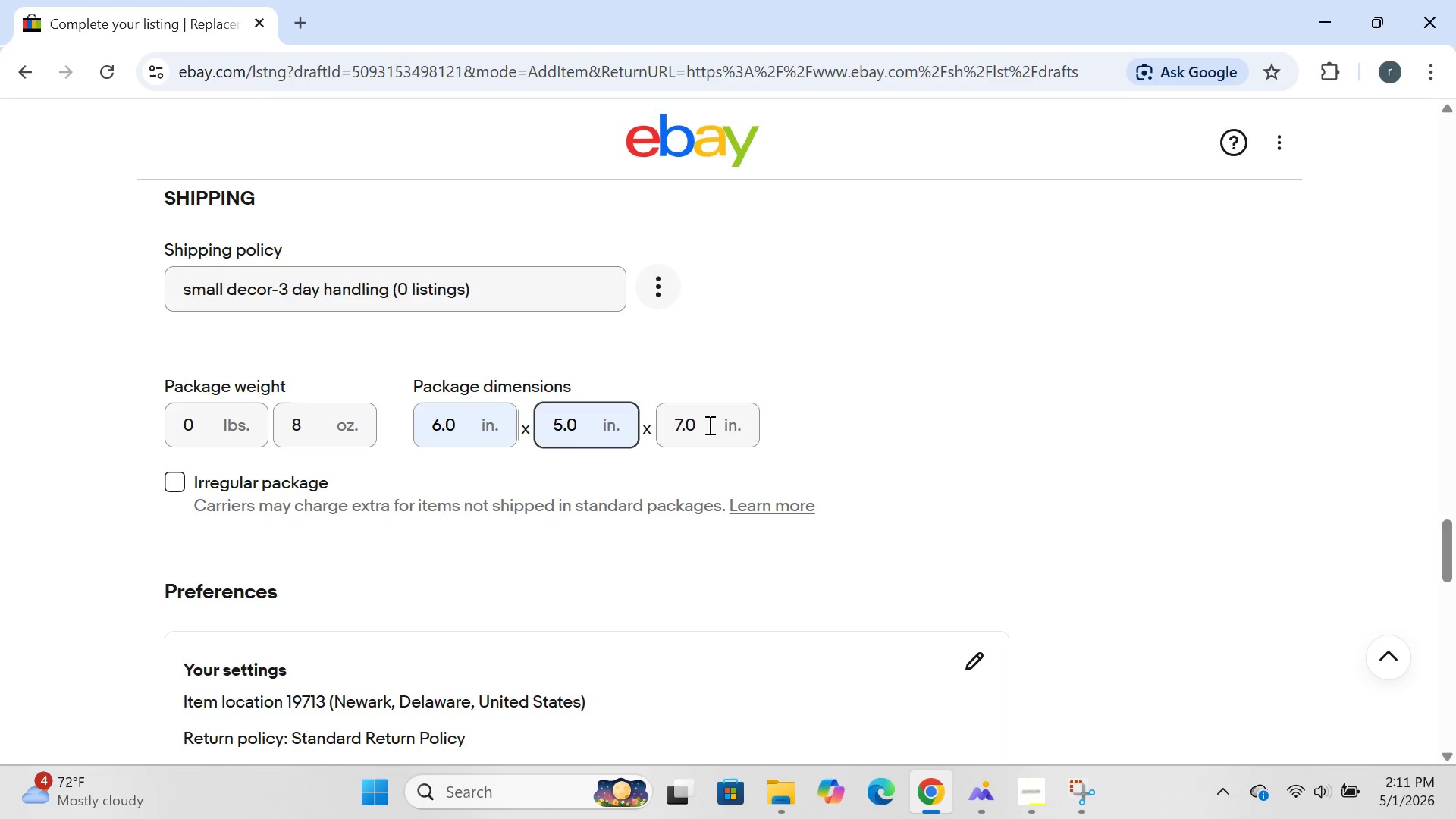 
left_click([708, 425])
 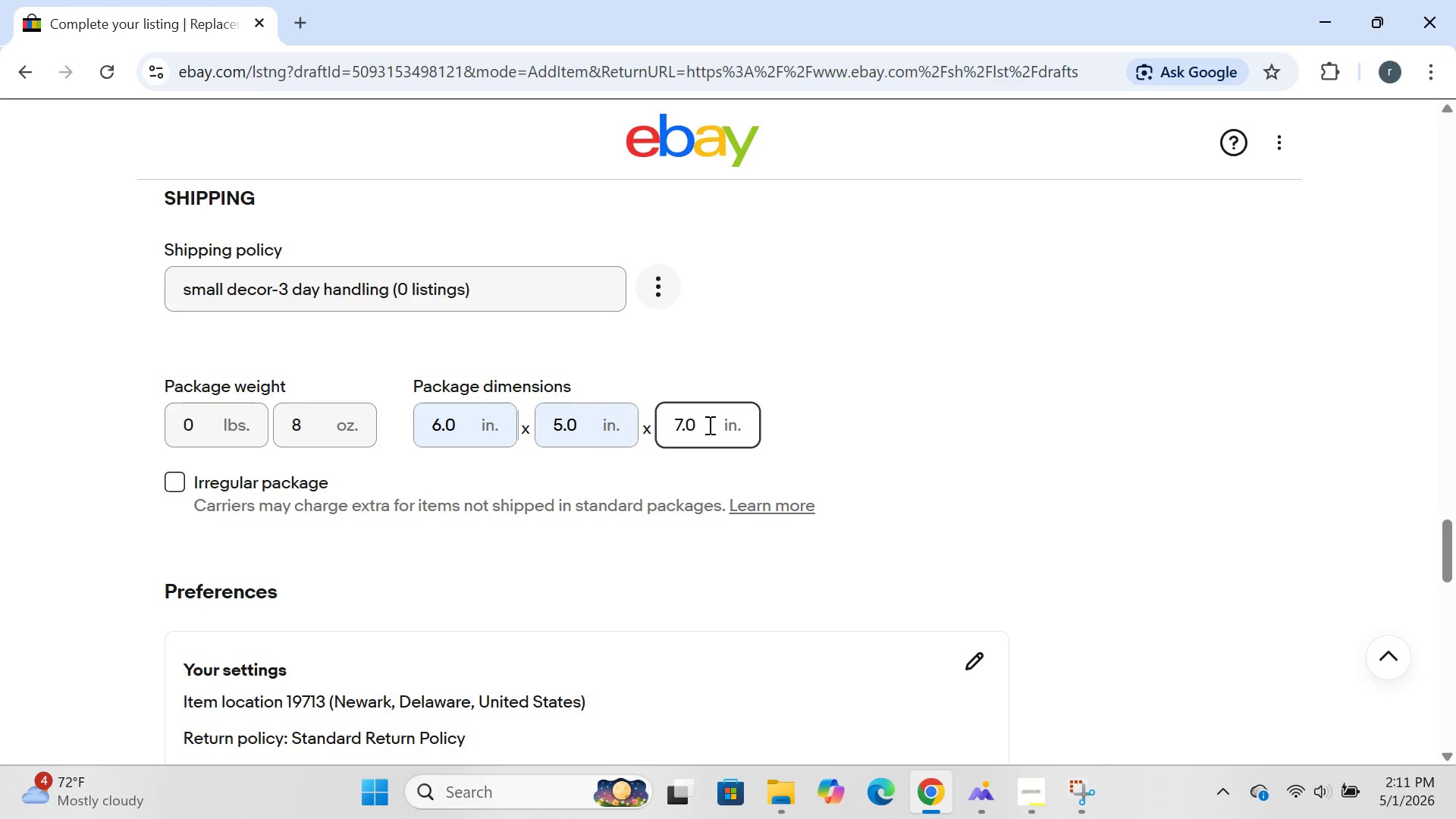 
key(Backspace)
 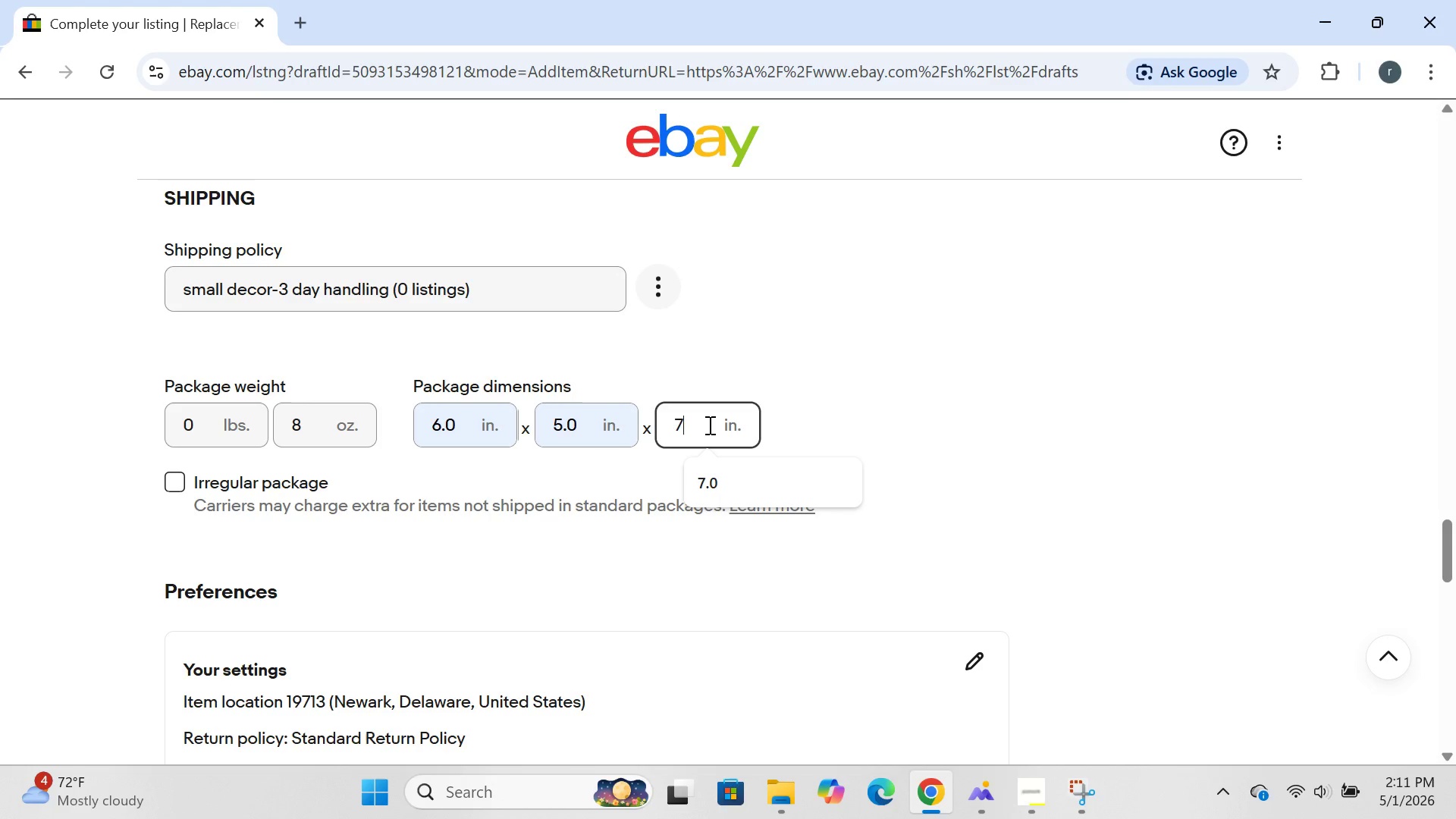 
key(Backspace)
 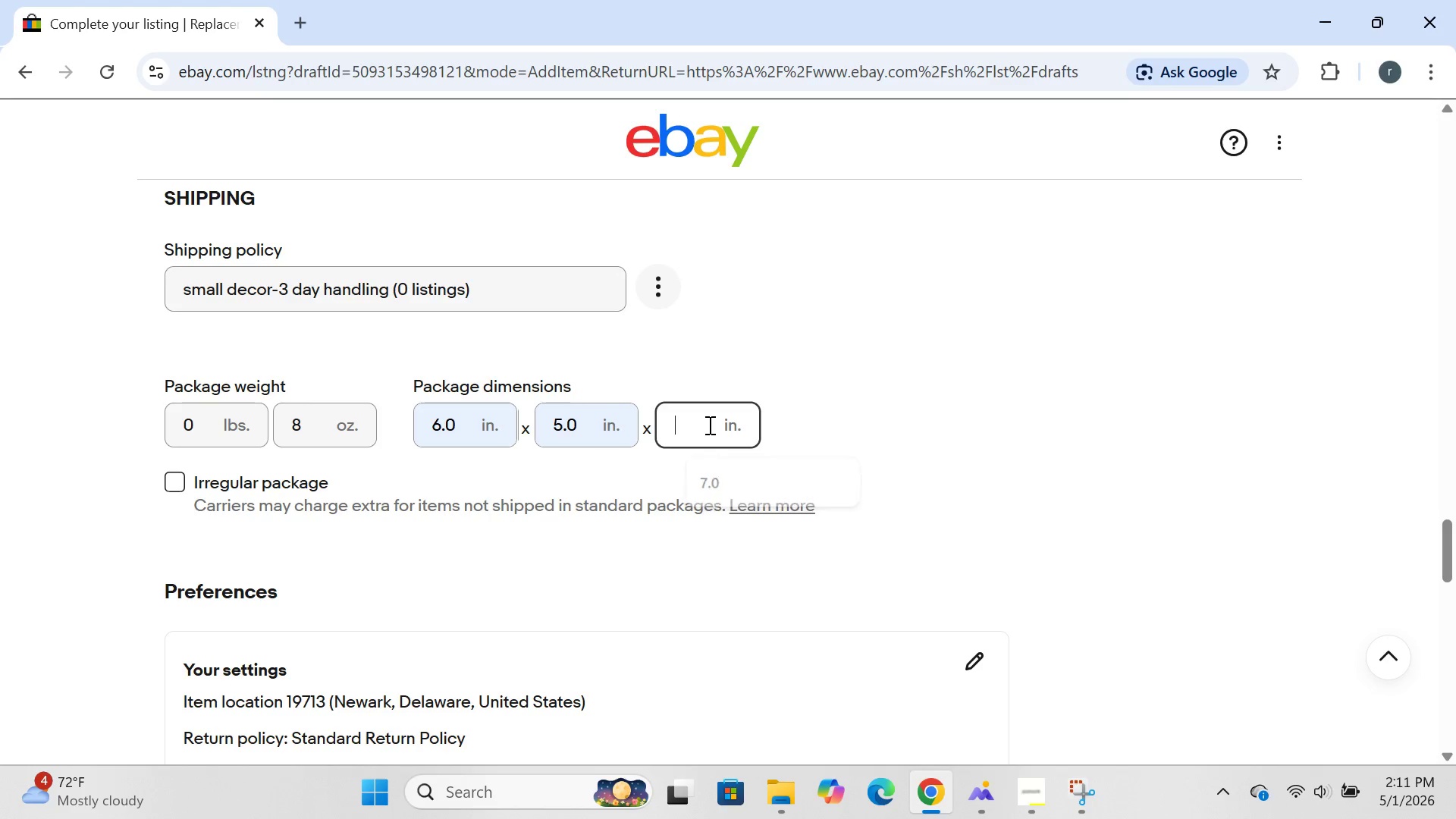 
key(Backspace)
 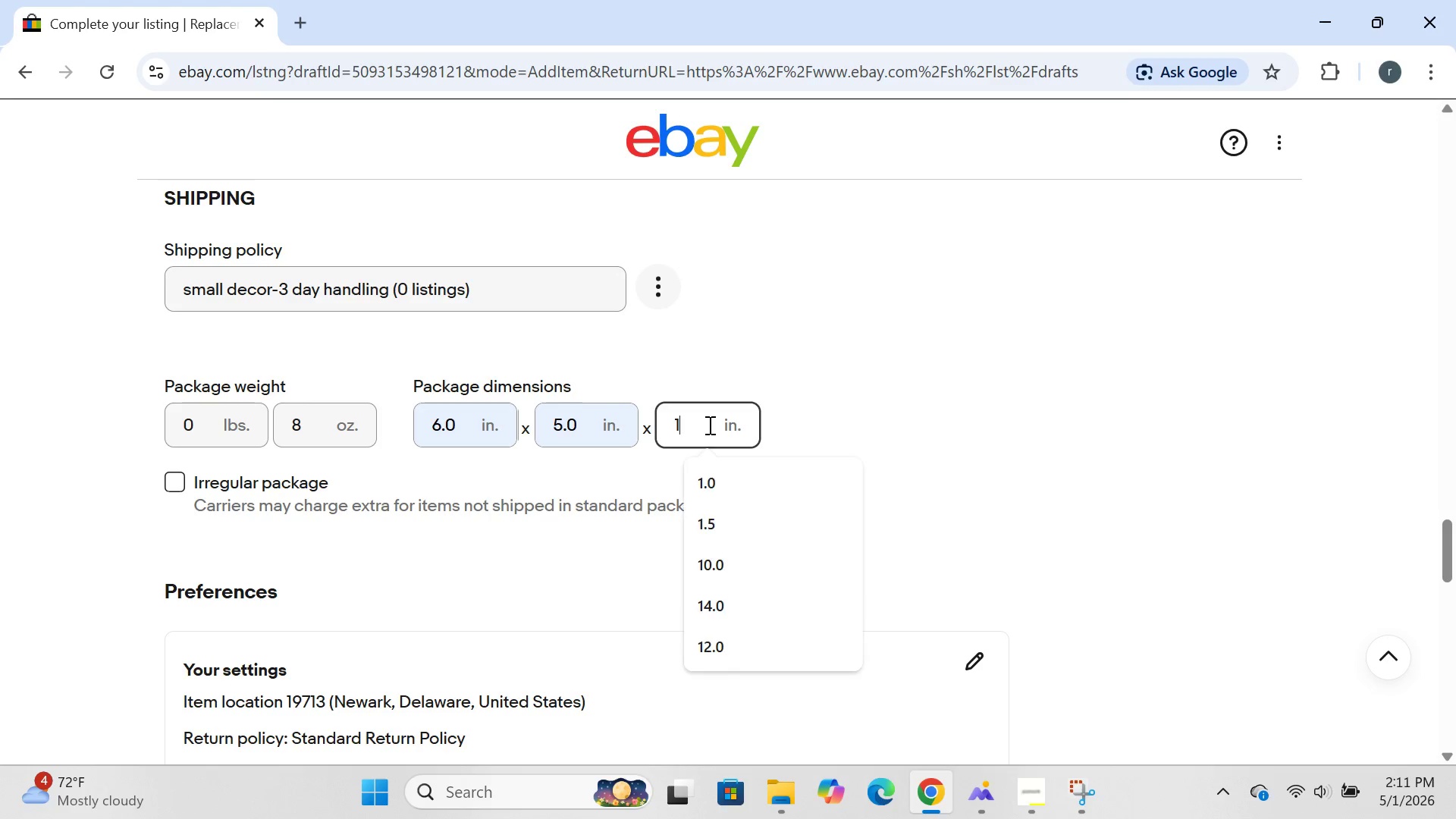 
key(1)
 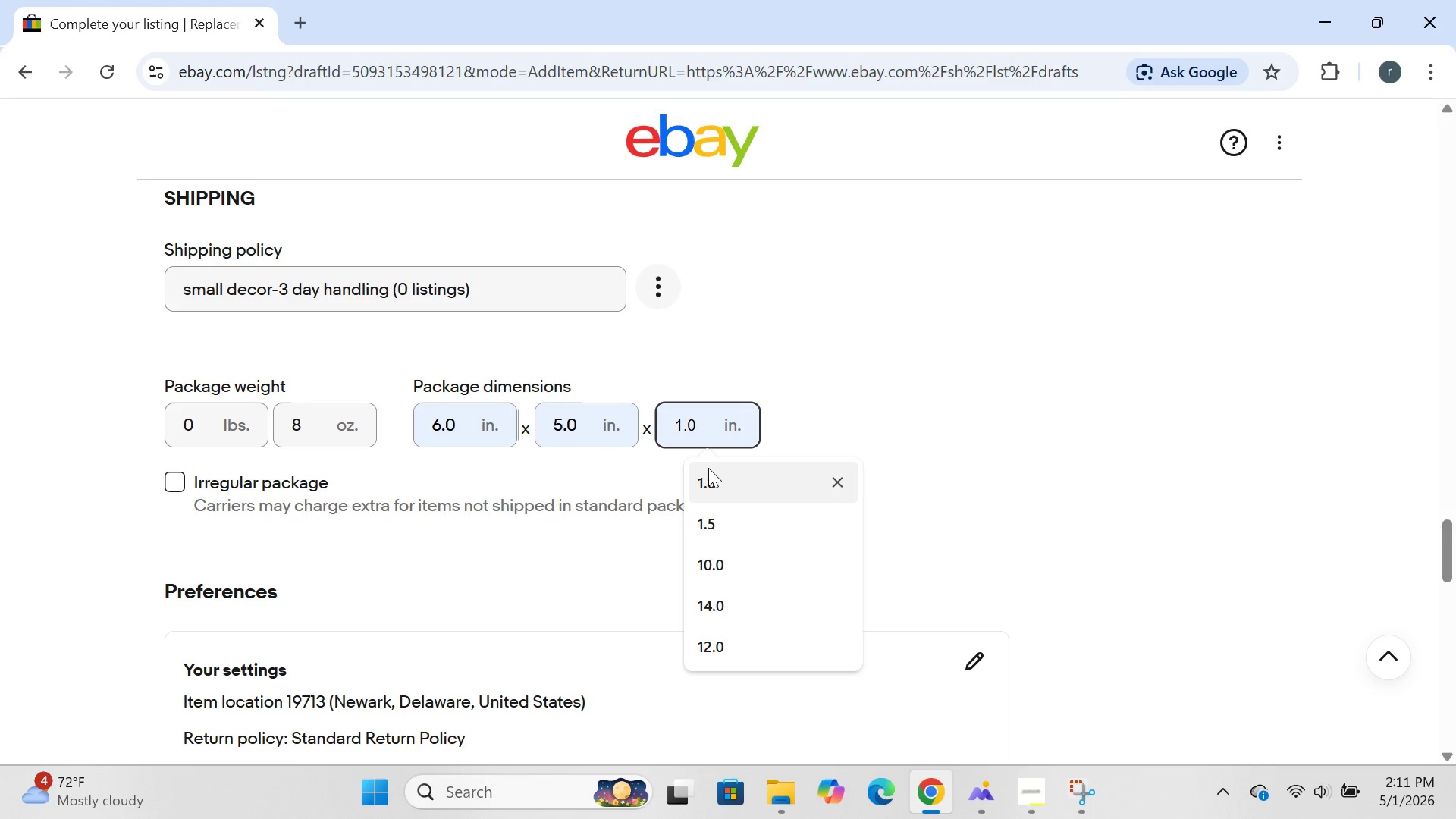 
left_click([708, 468])
 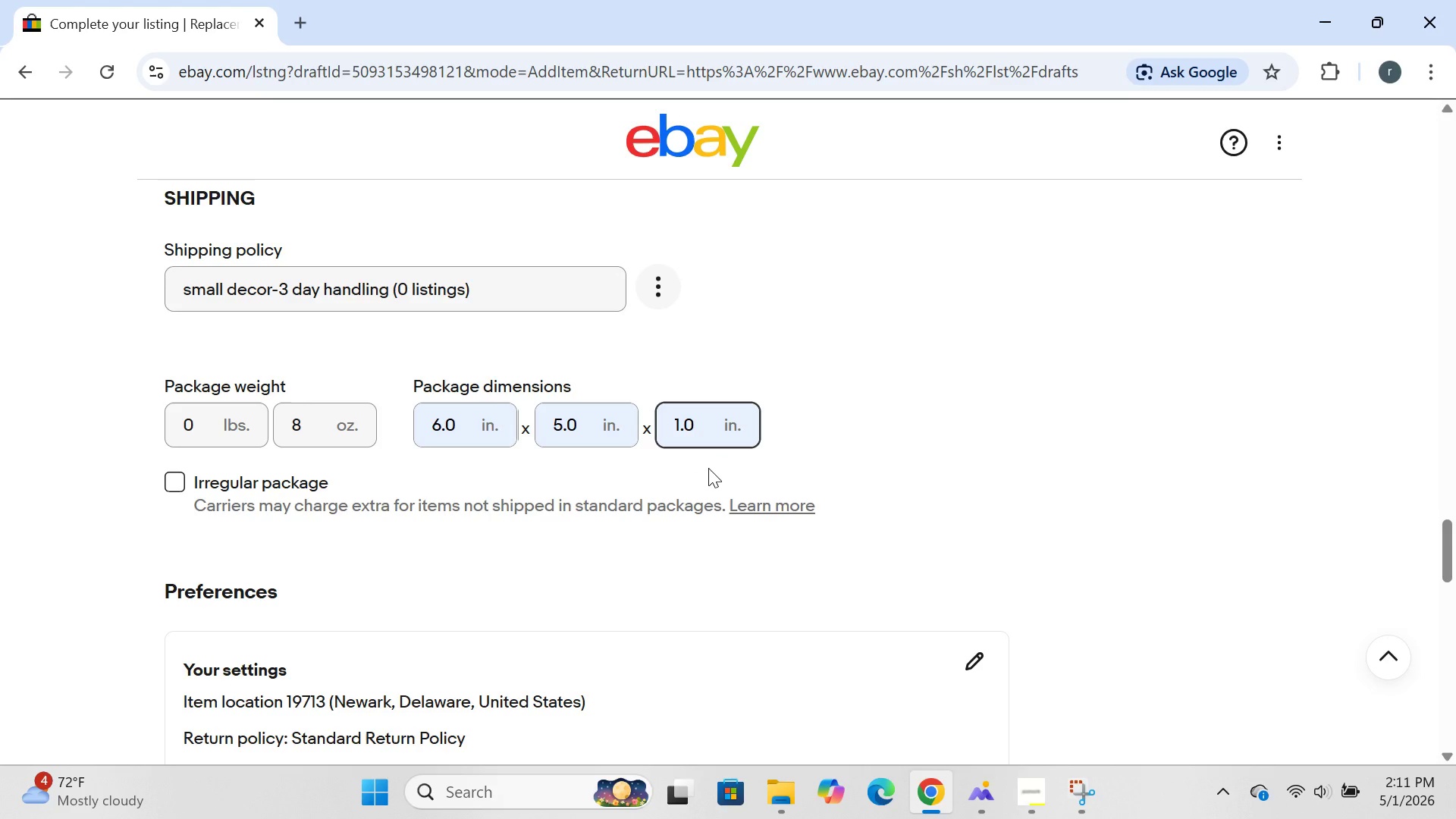 
wait(11.02)
 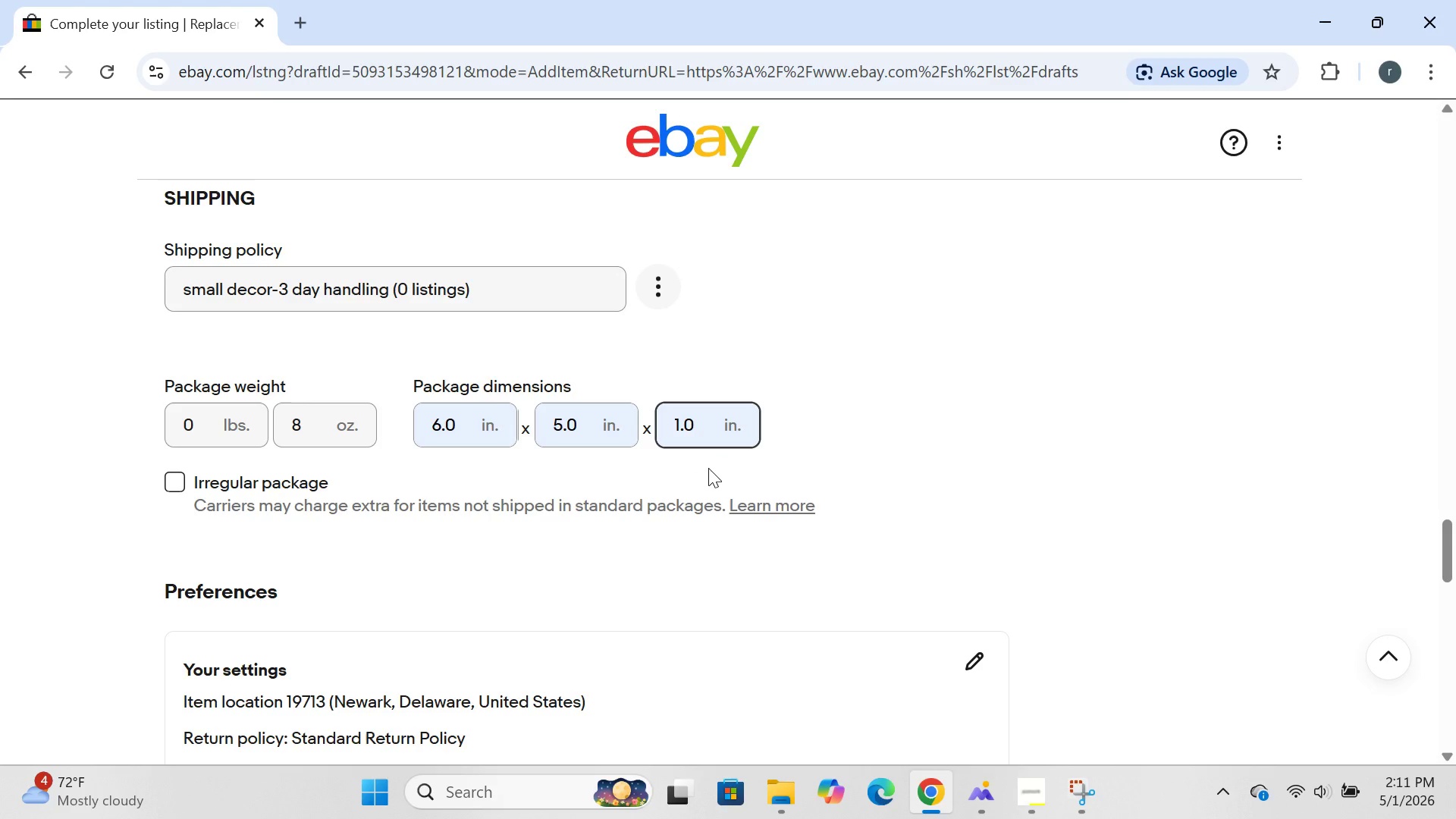 
left_click([686, 569])
 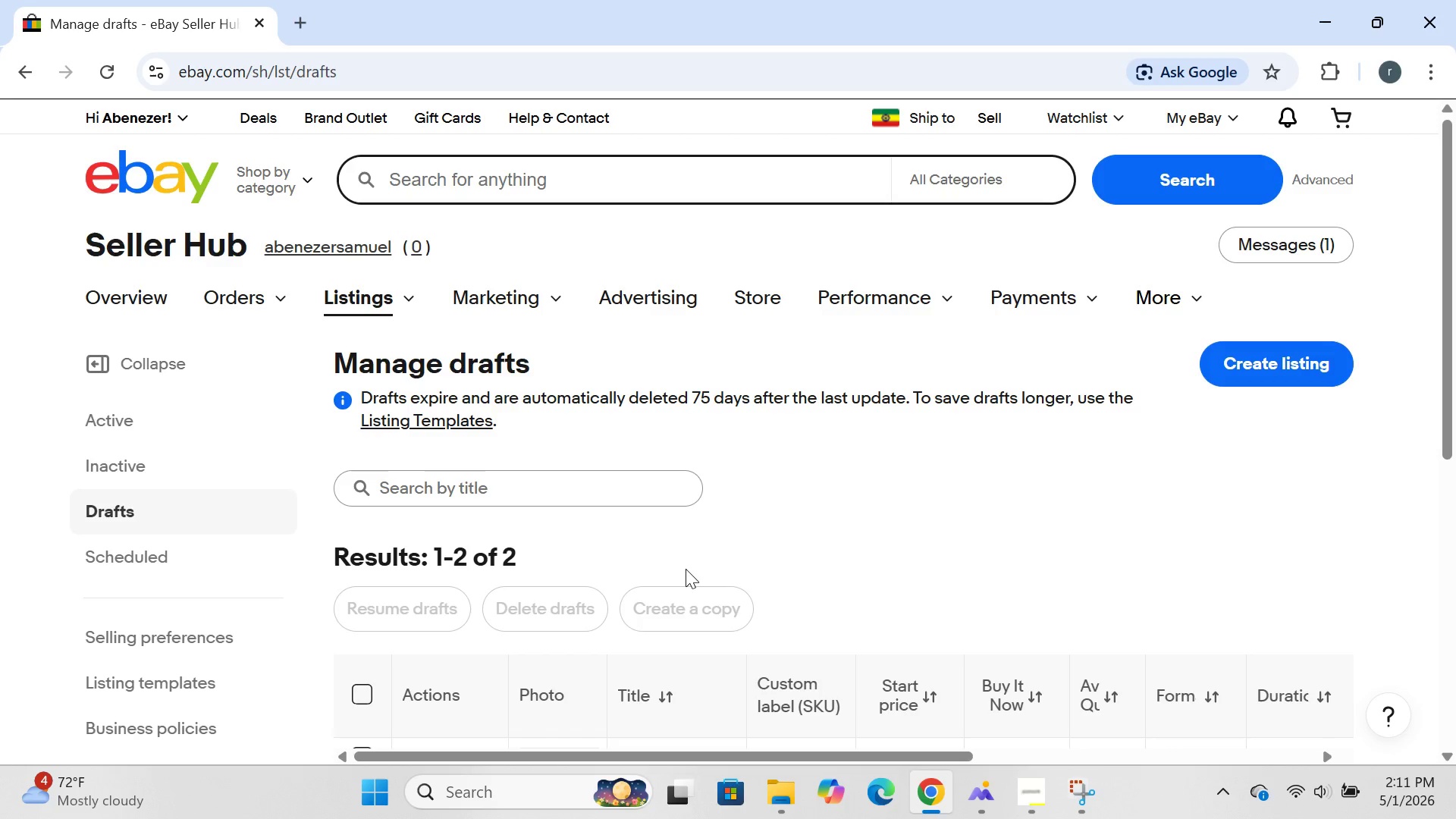 
wait(17.86)
 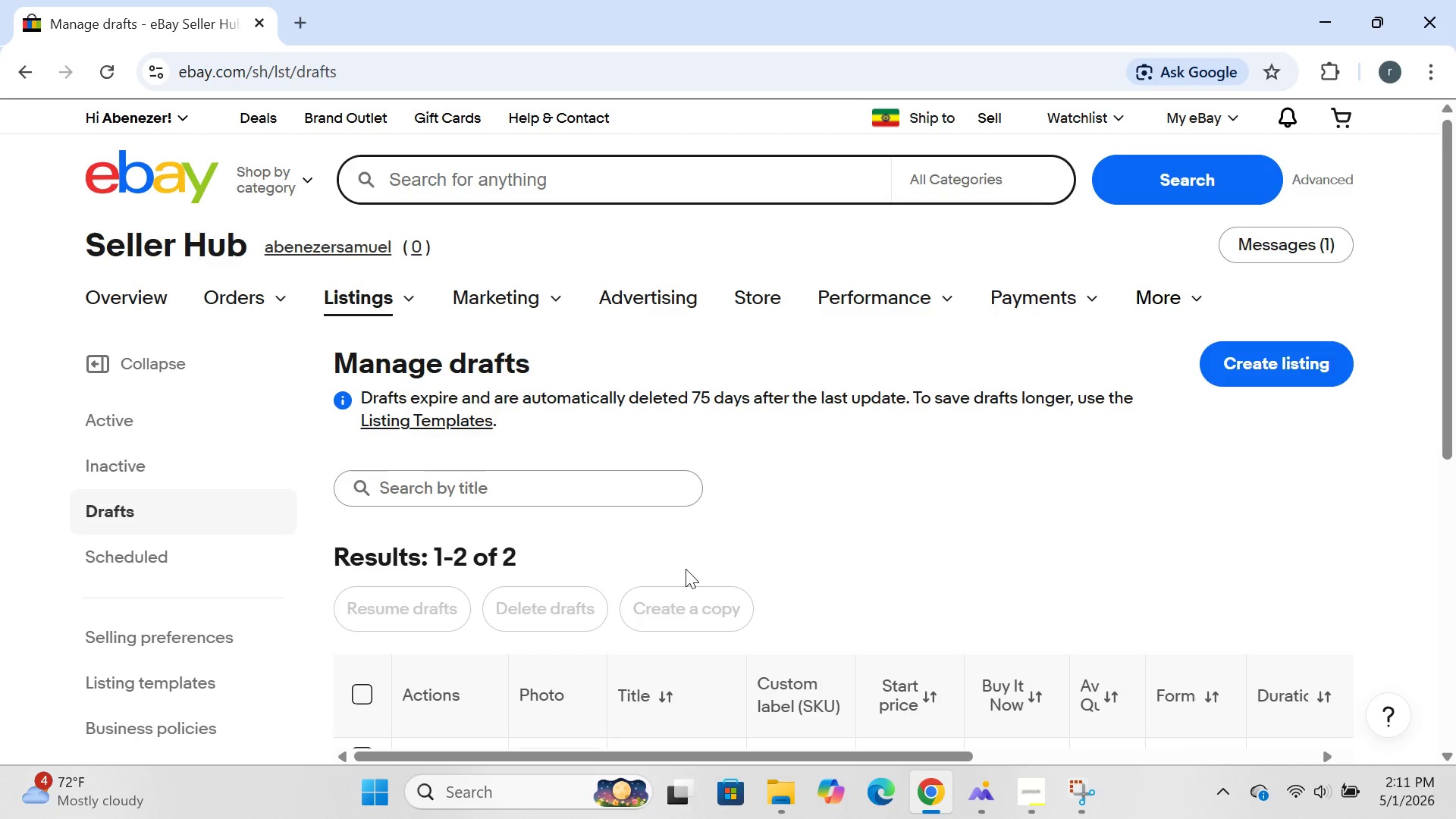 
left_click([366, 458])
 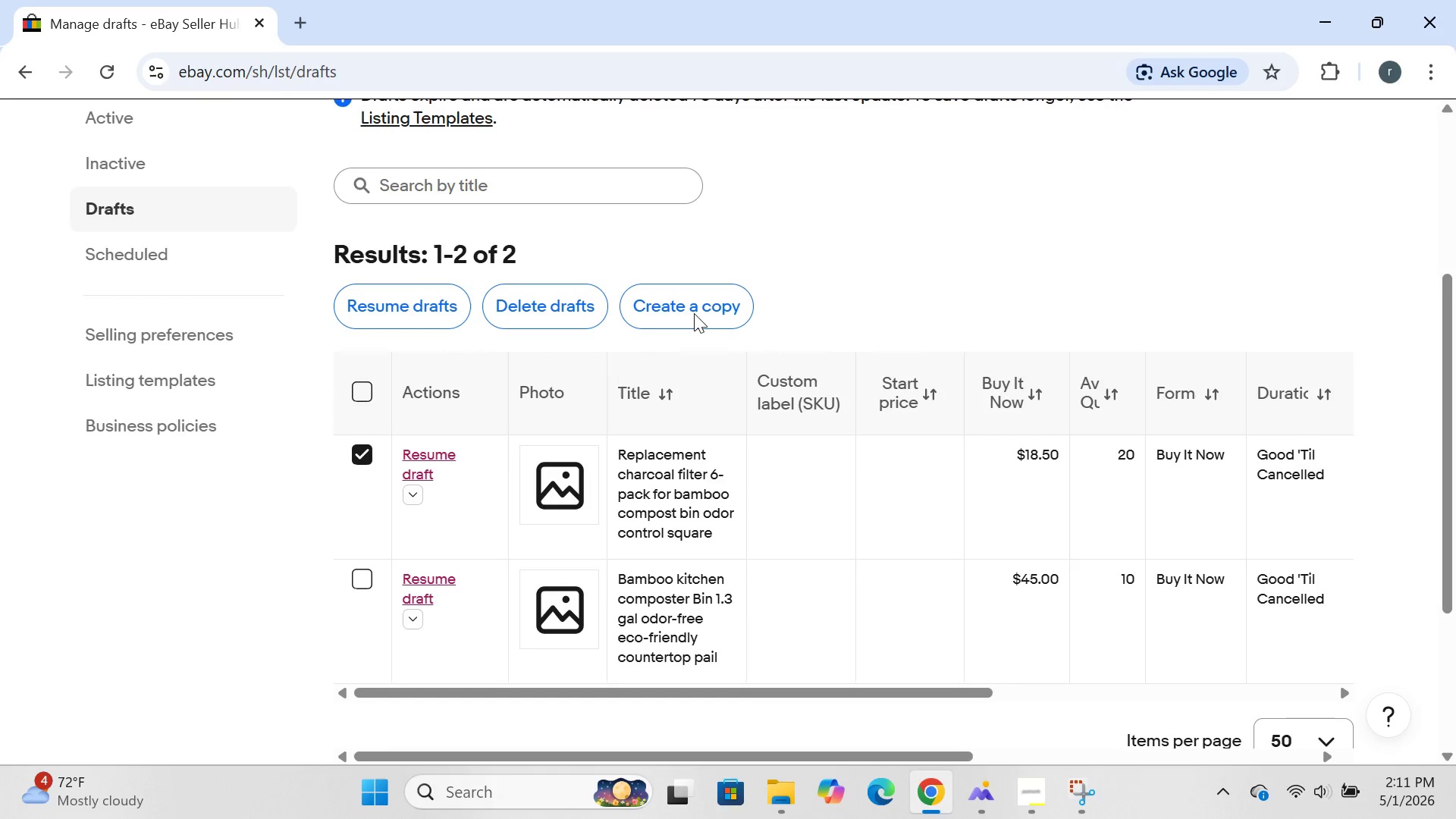 
left_click([693, 312])
 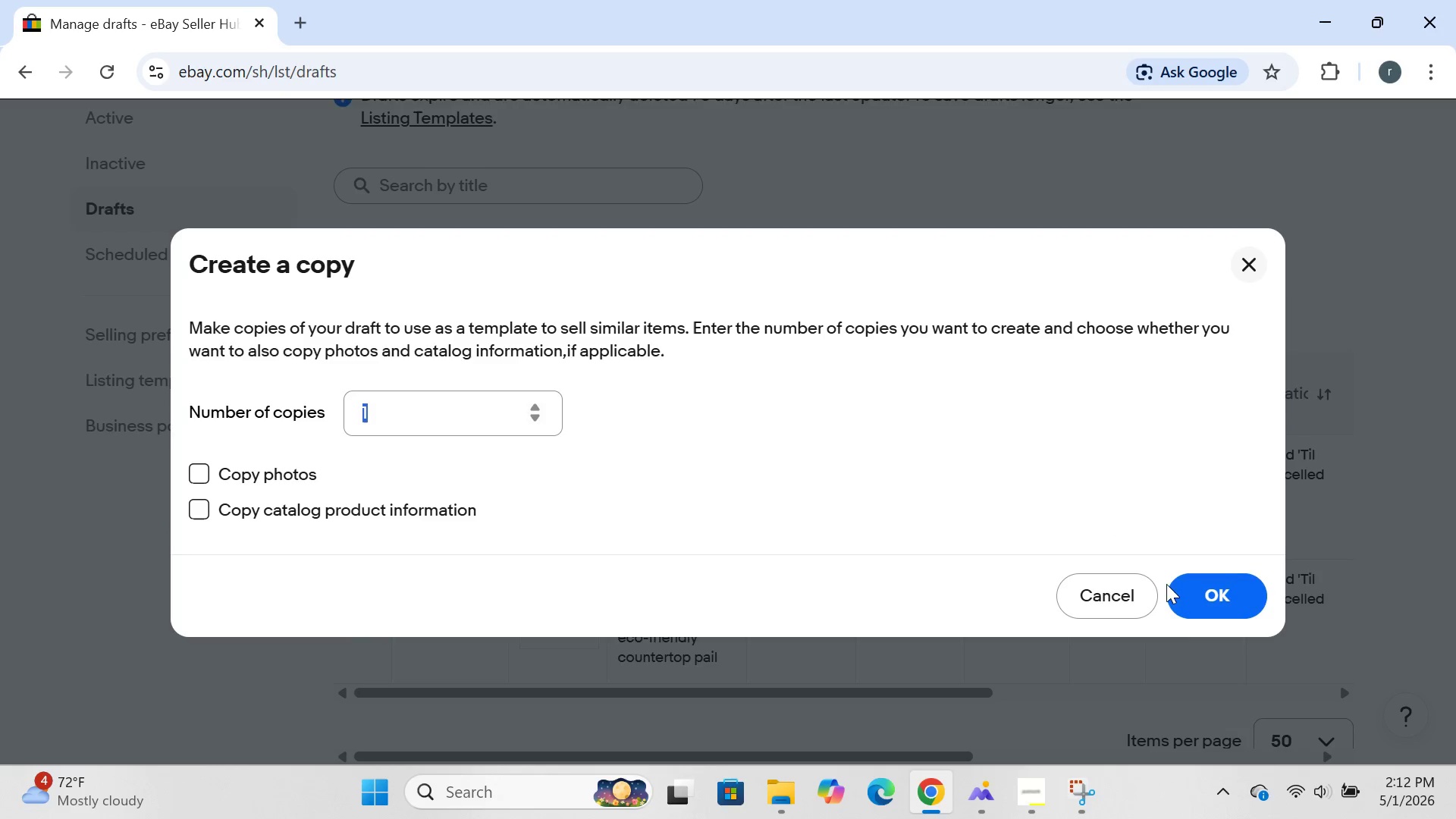 
left_click([1209, 597])
 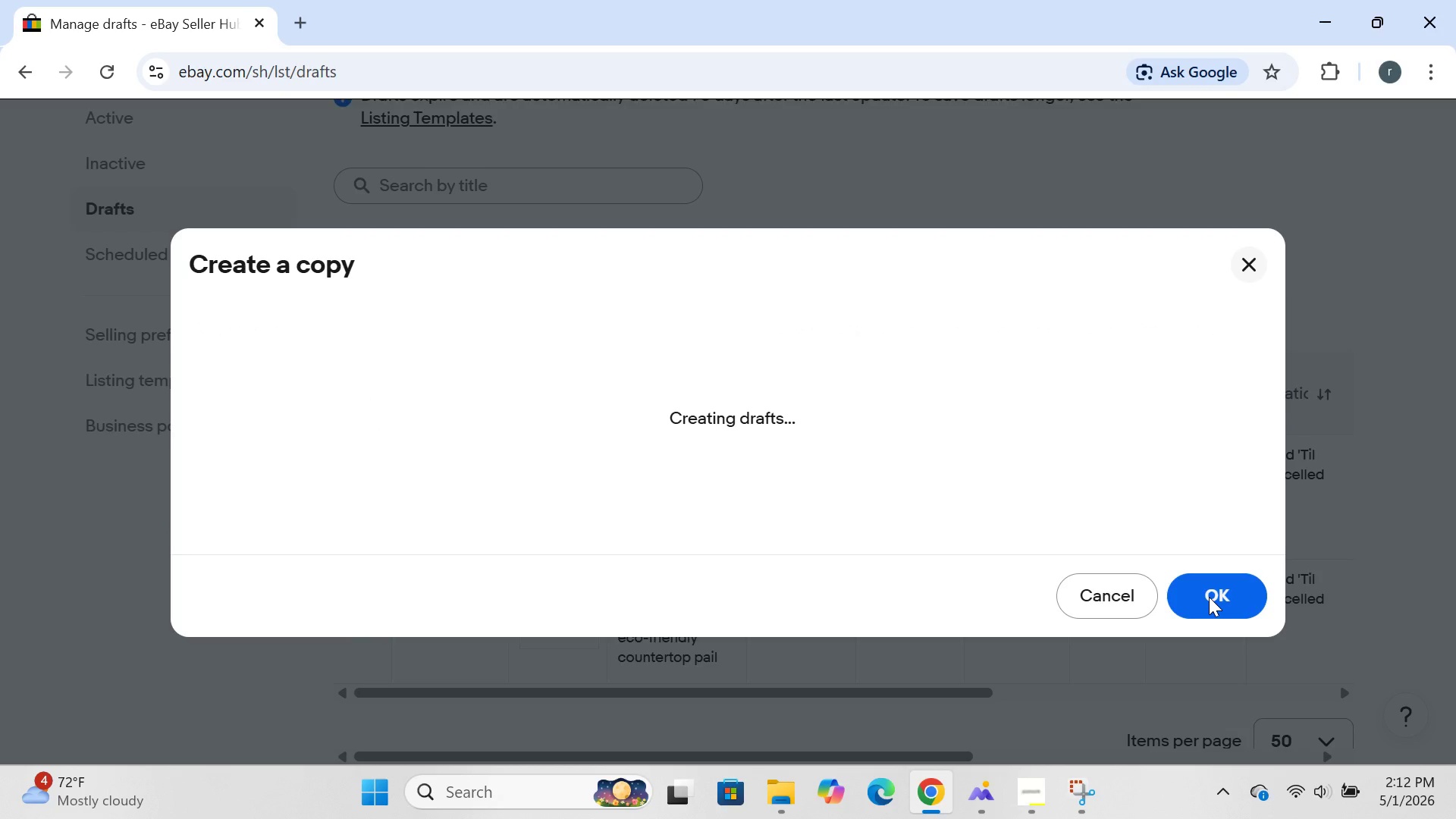 
wait(15.09)
 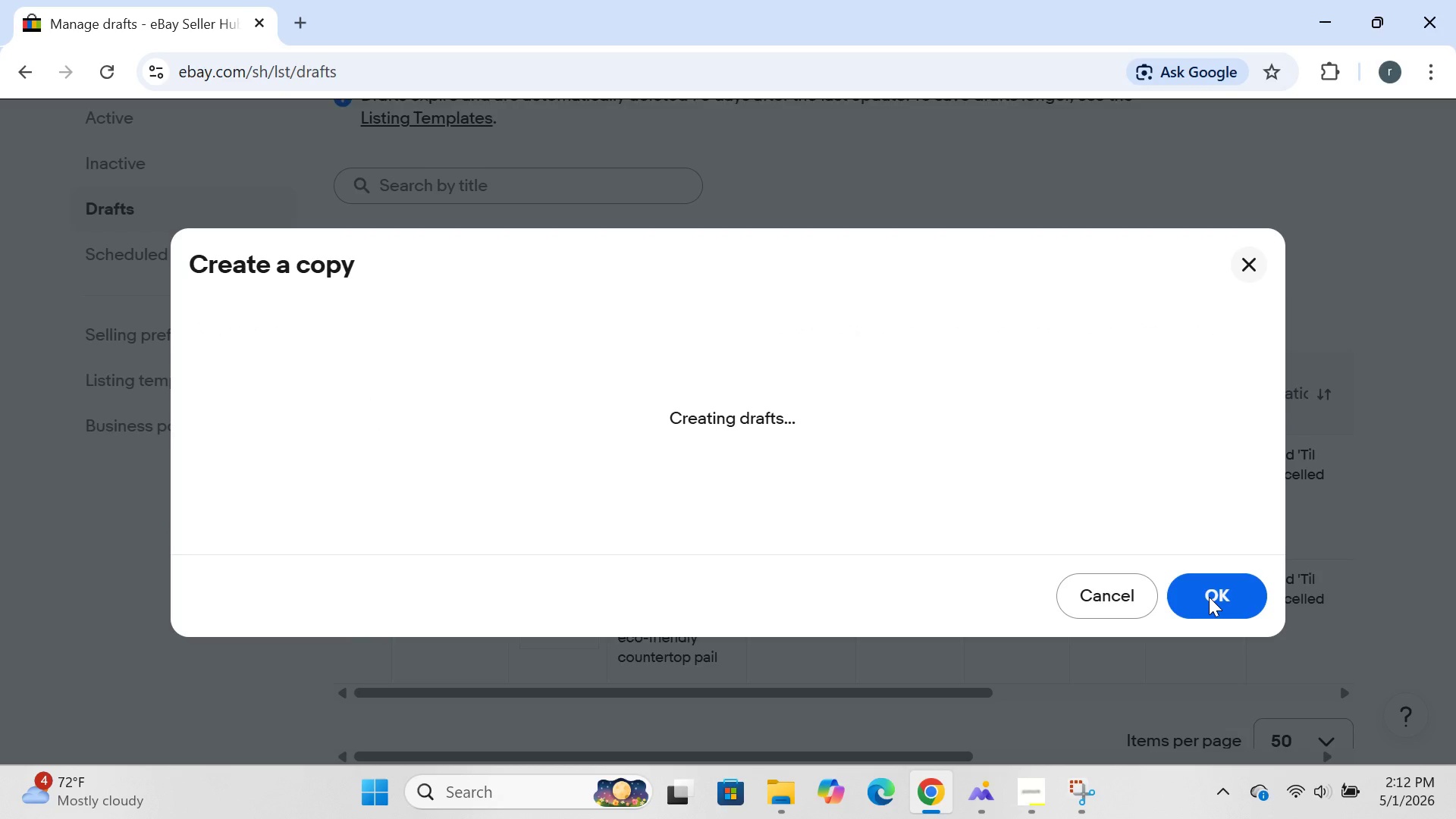 
left_click([420, 499])
 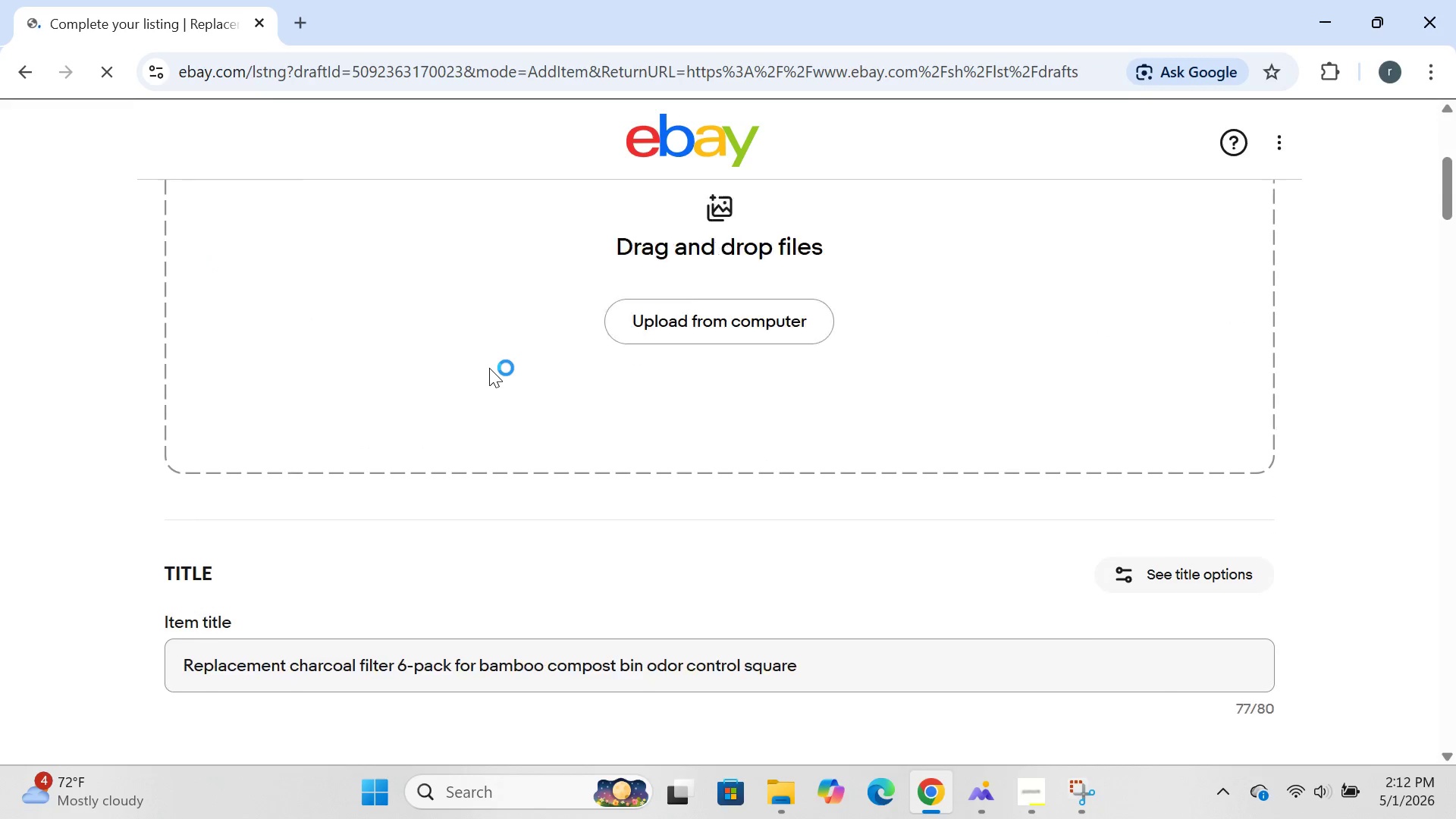 
wait(7.2)
 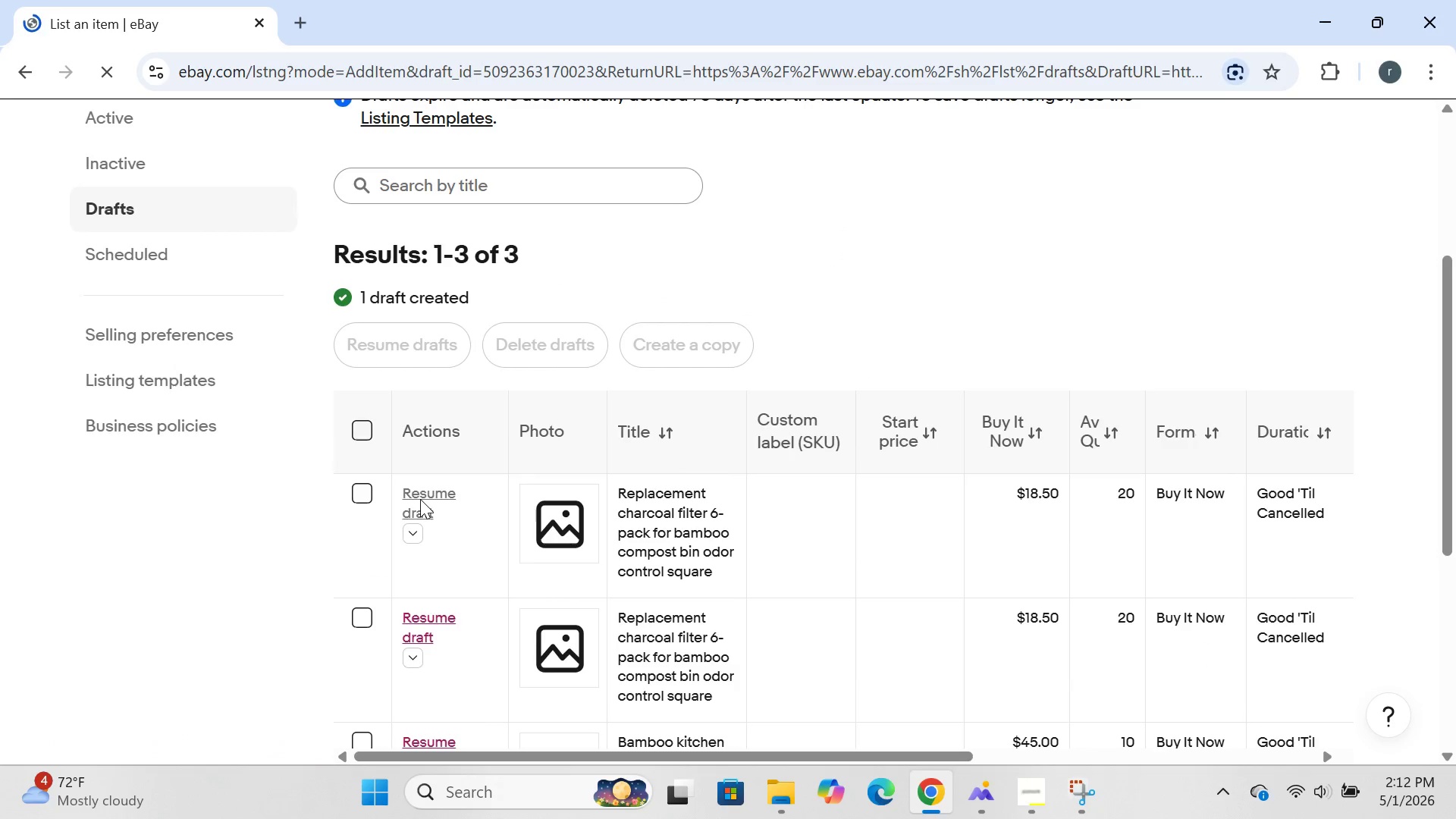 
left_click([827, 429])
 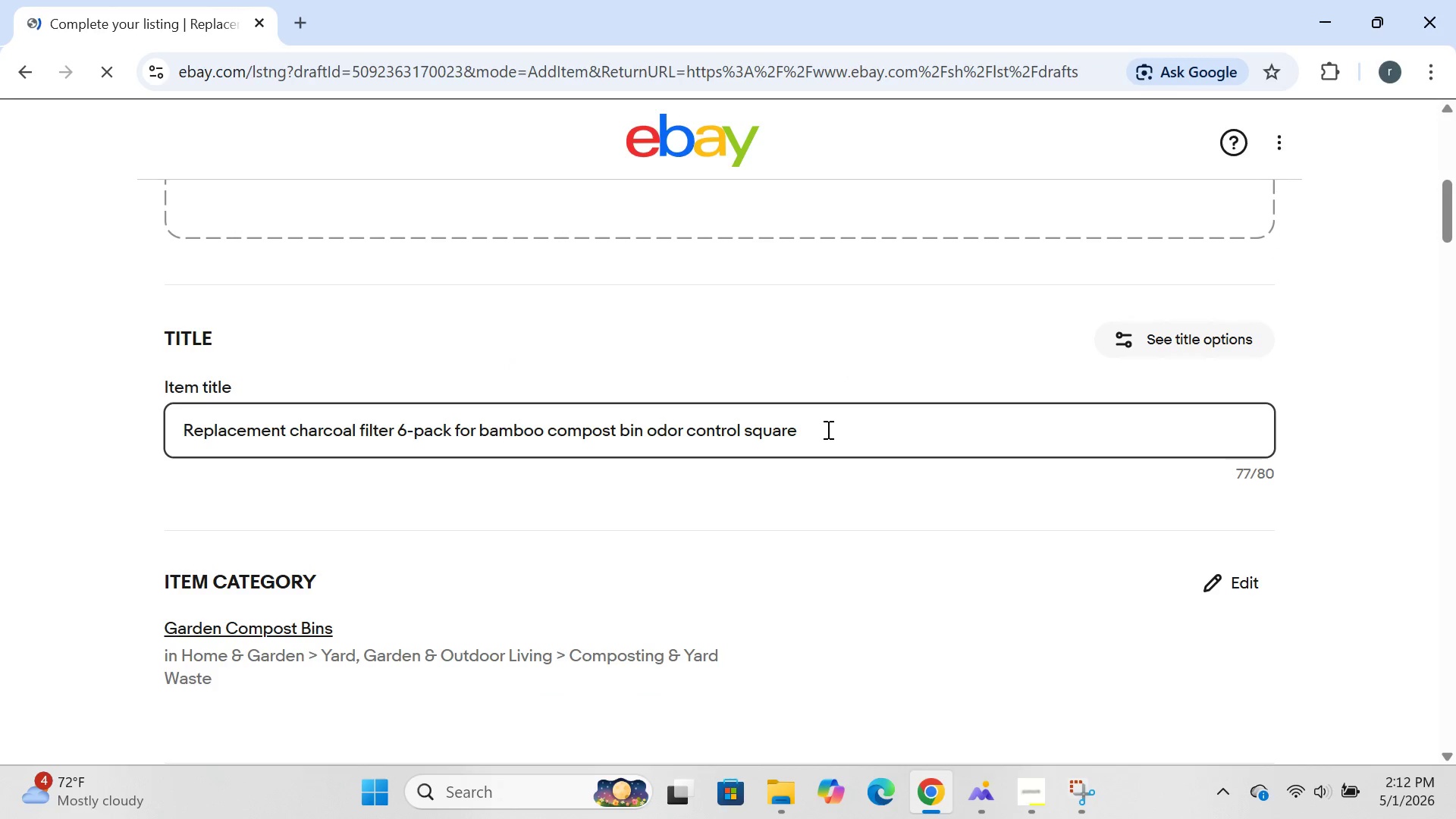 
key(Control+A)
 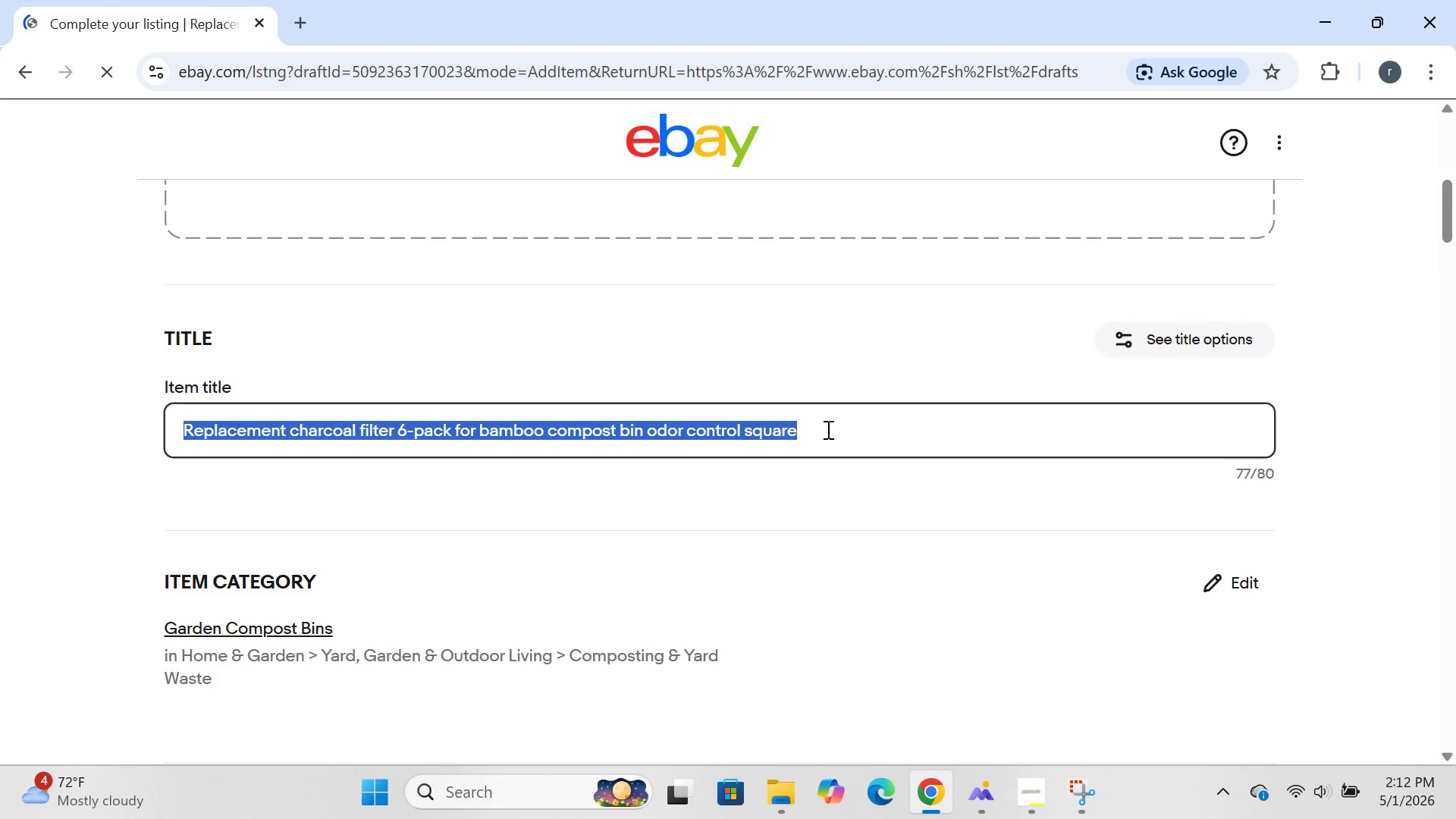 
key(Backspace)
type(Zen mini)
 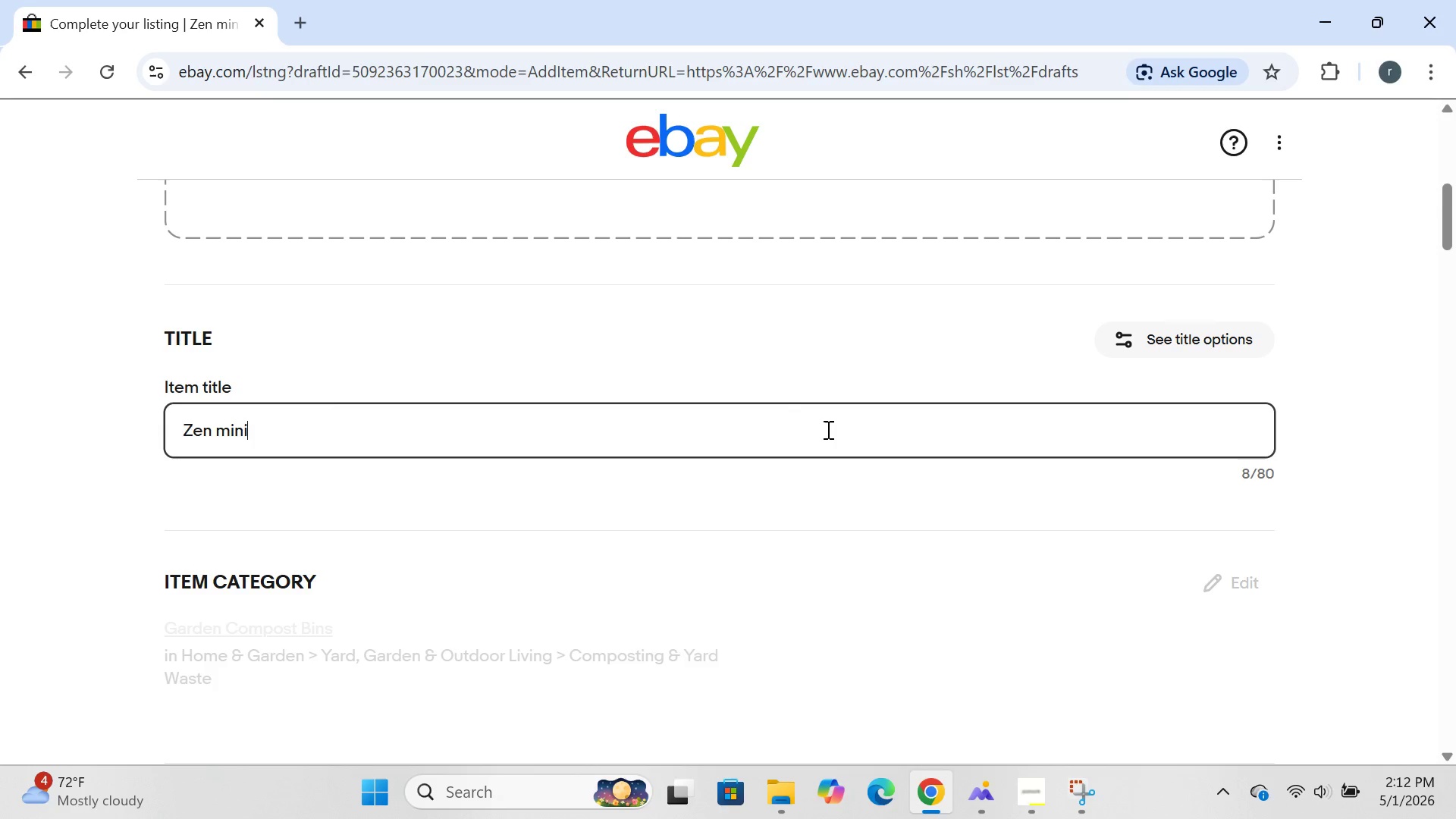 
type(malist compost bin 5L bamboo fider)
 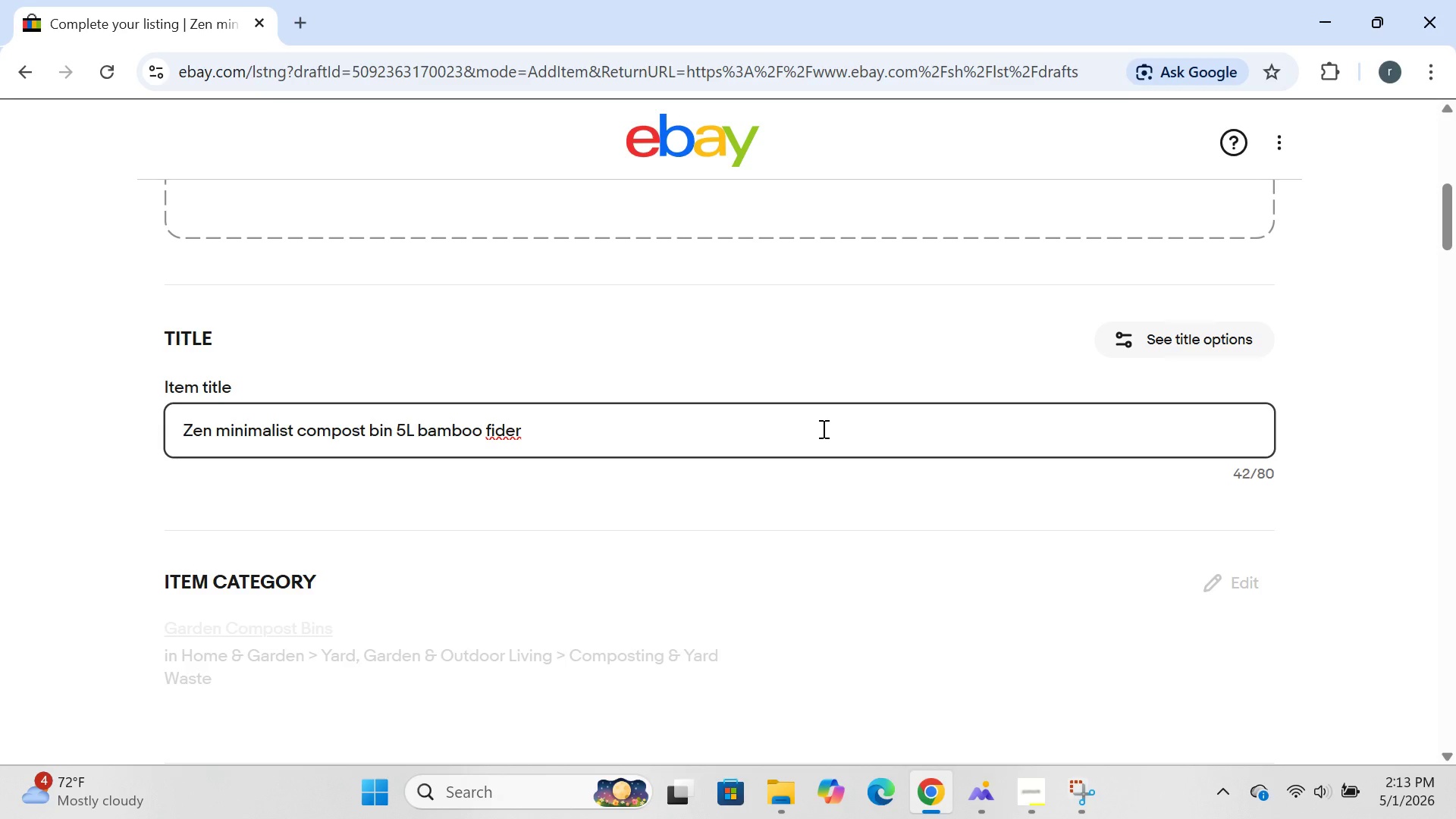 
key(ArrowLeft)
 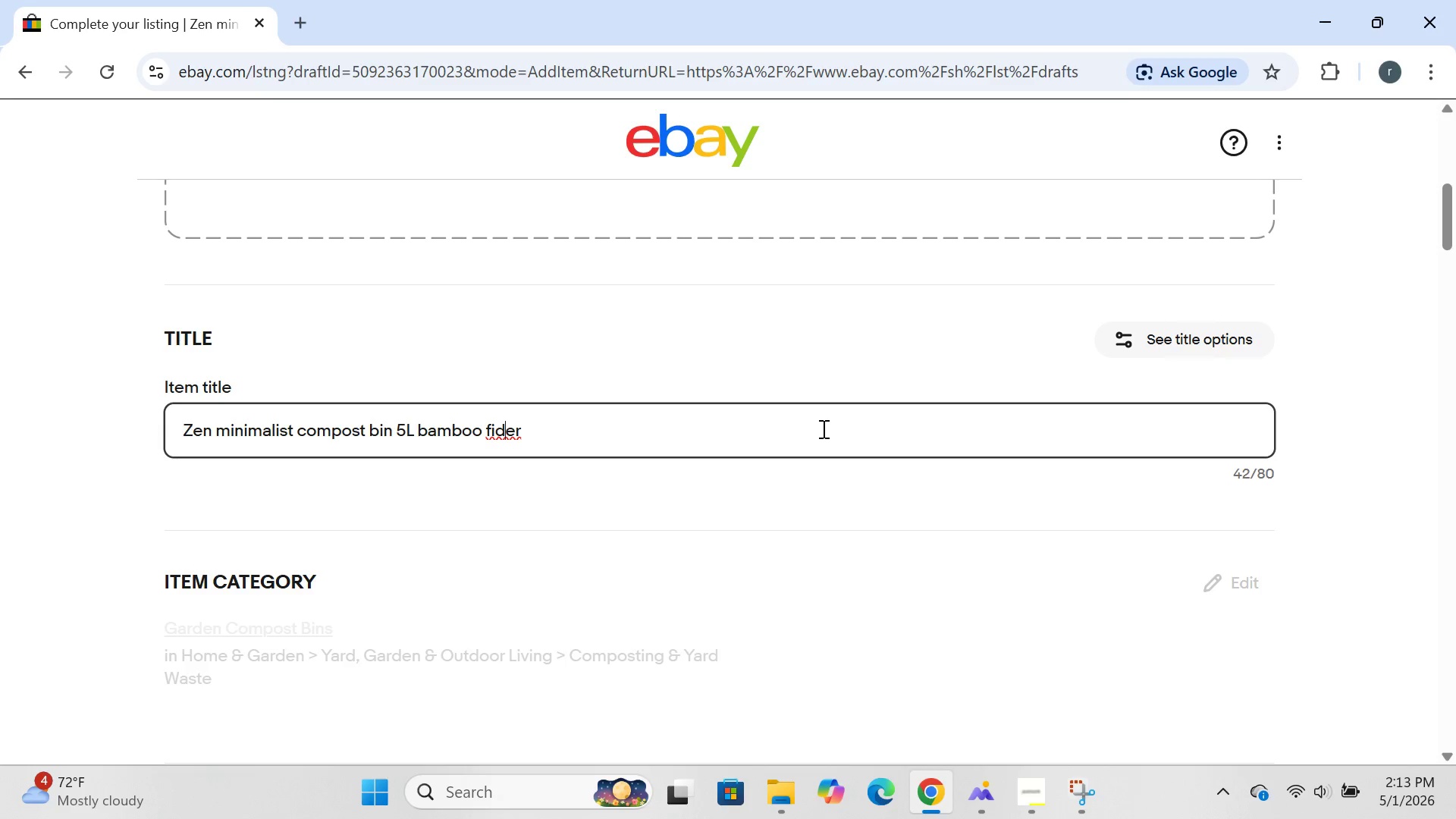 
key(ArrowLeft)
 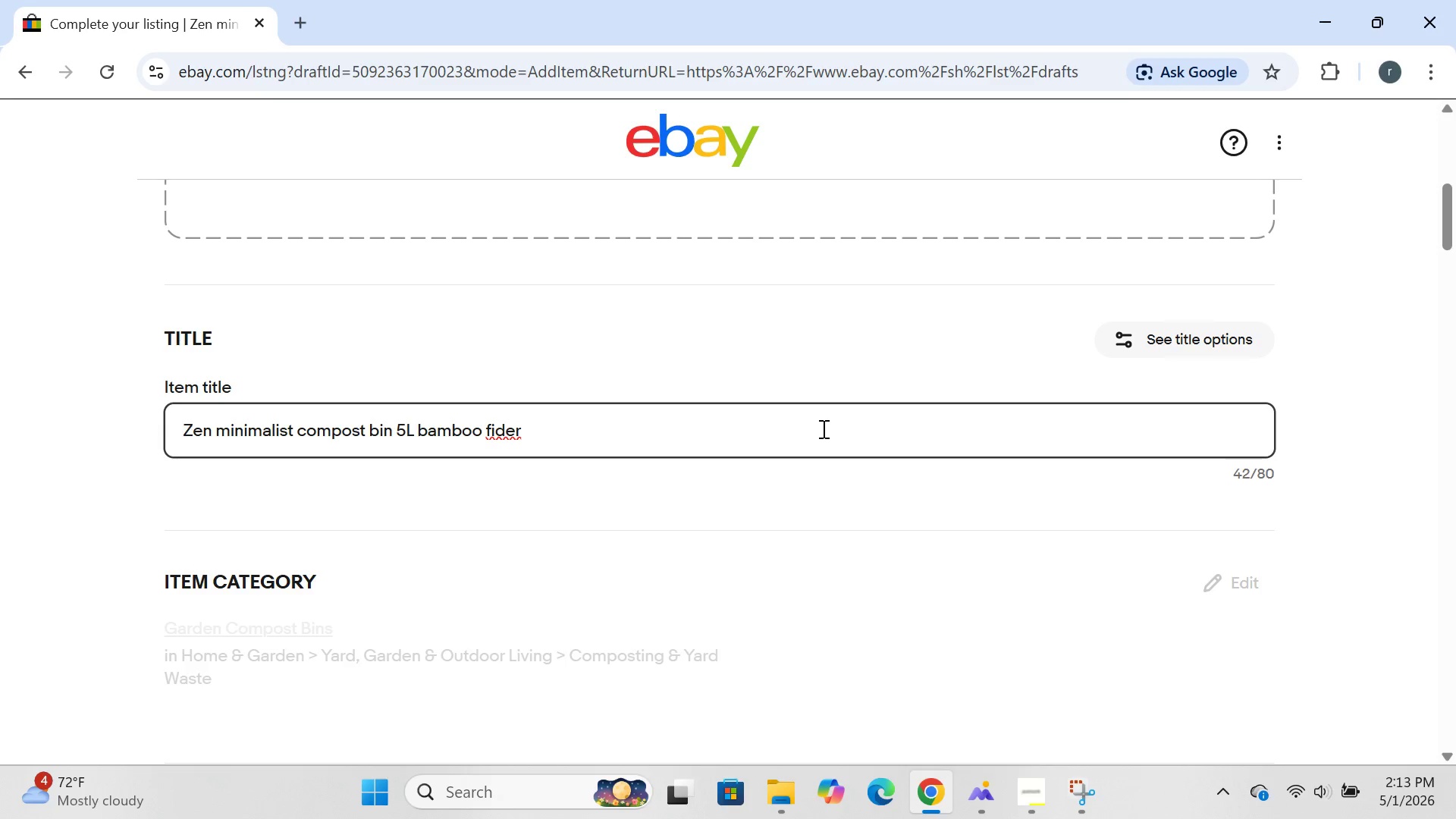 
key(Backspace)
 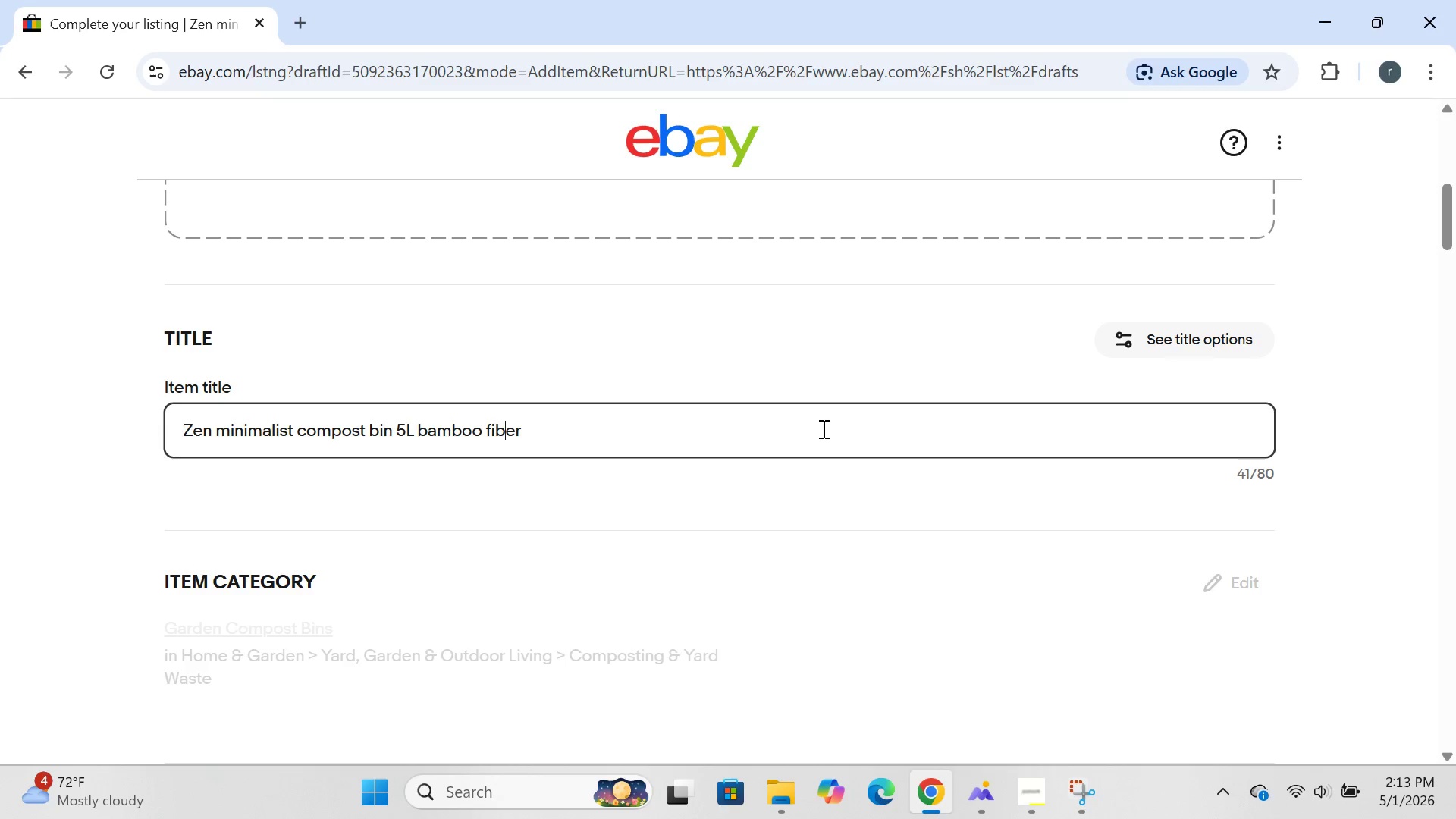 
key(B)
 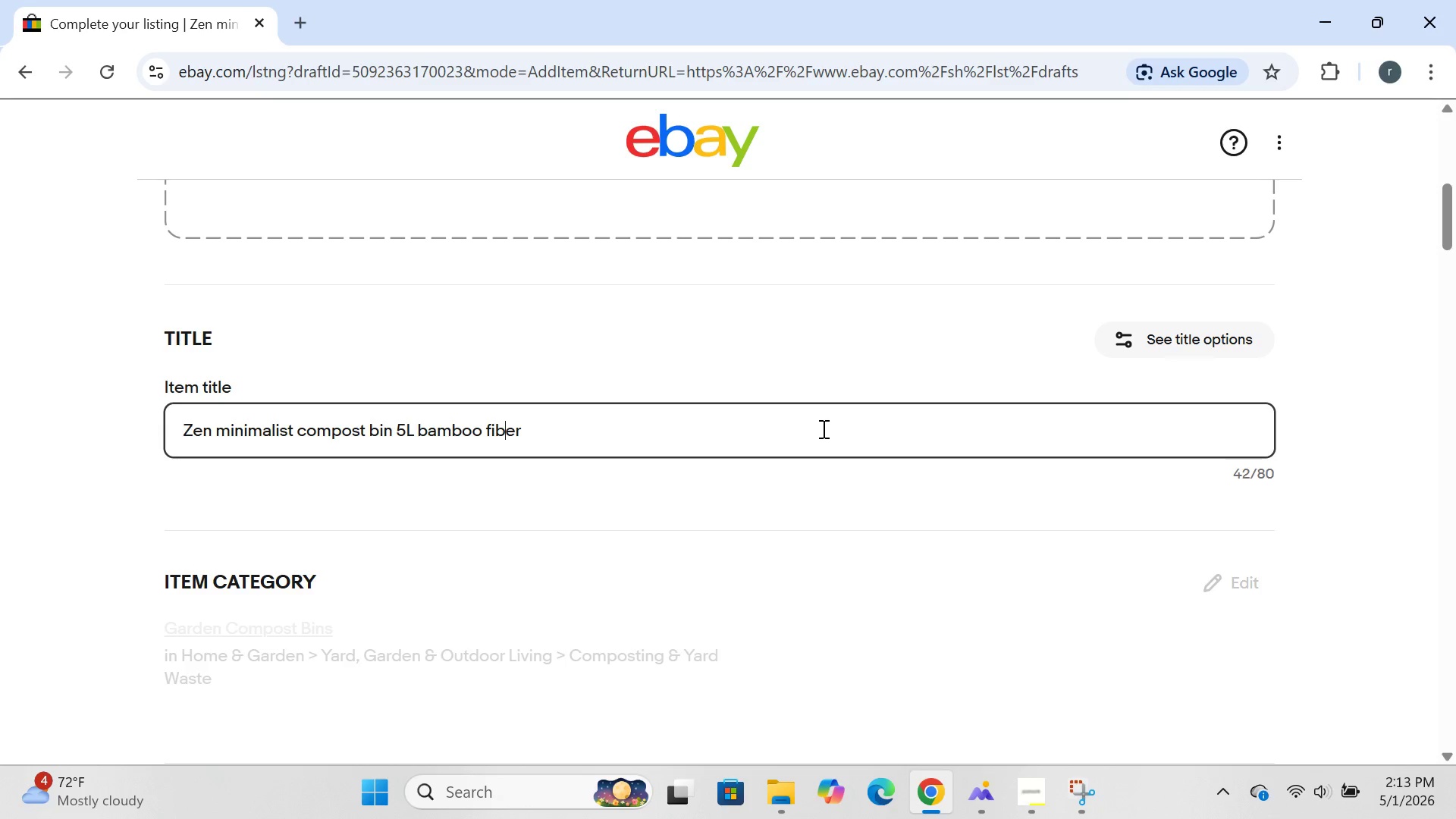 
key(ArrowRight)
 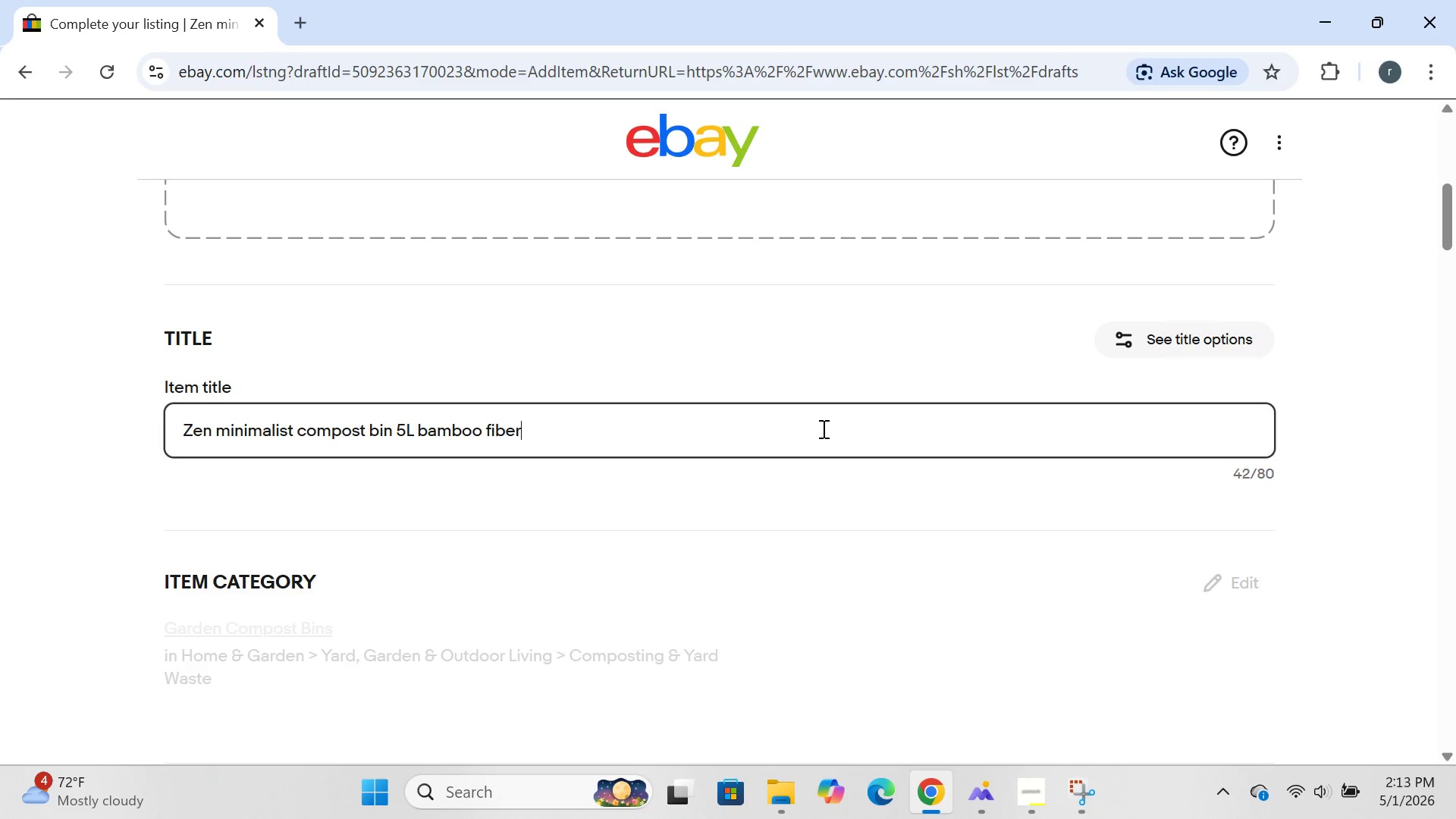 
key(ArrowRight)
 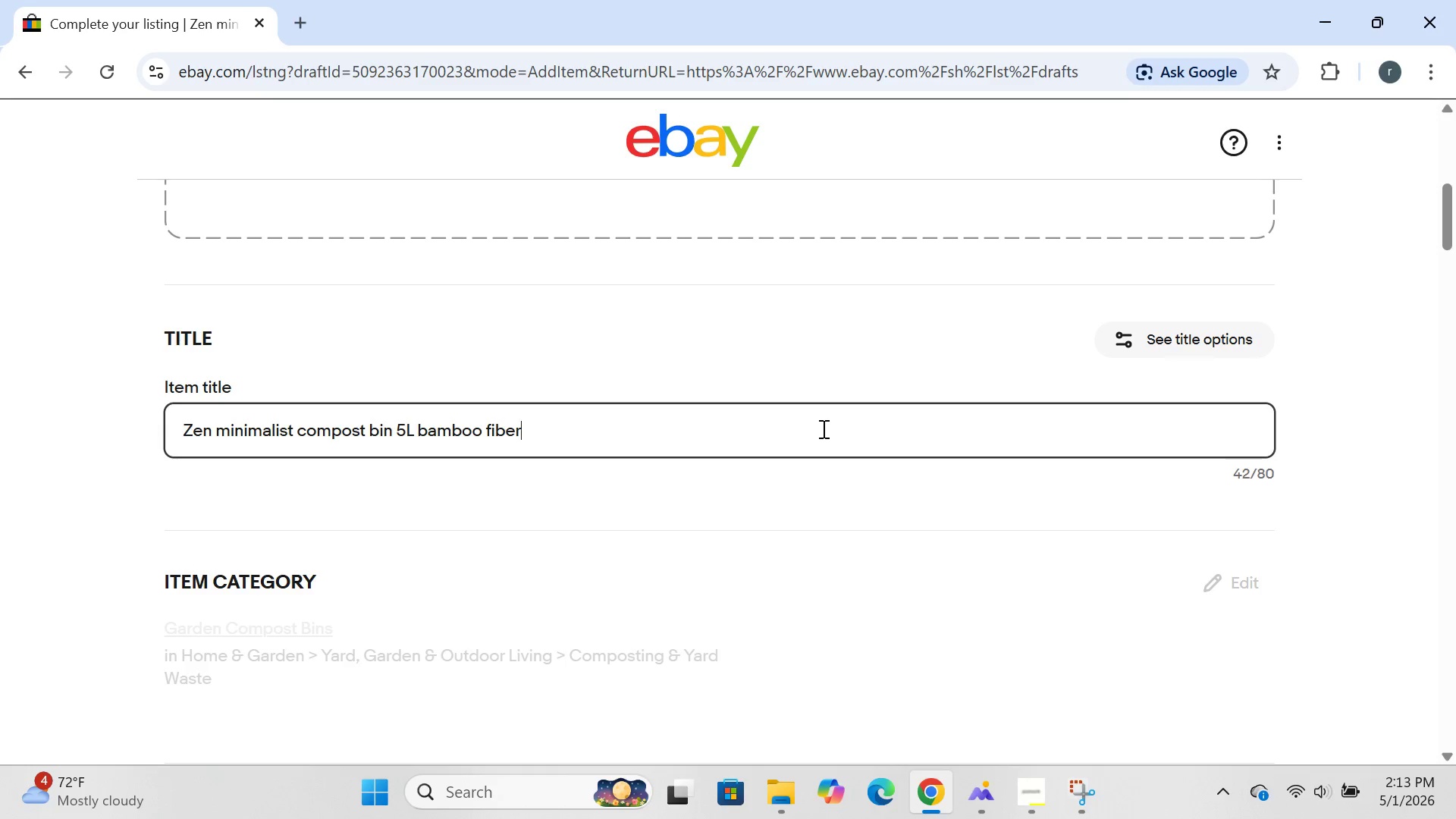 
type( odor-free includes 2 filiters)
 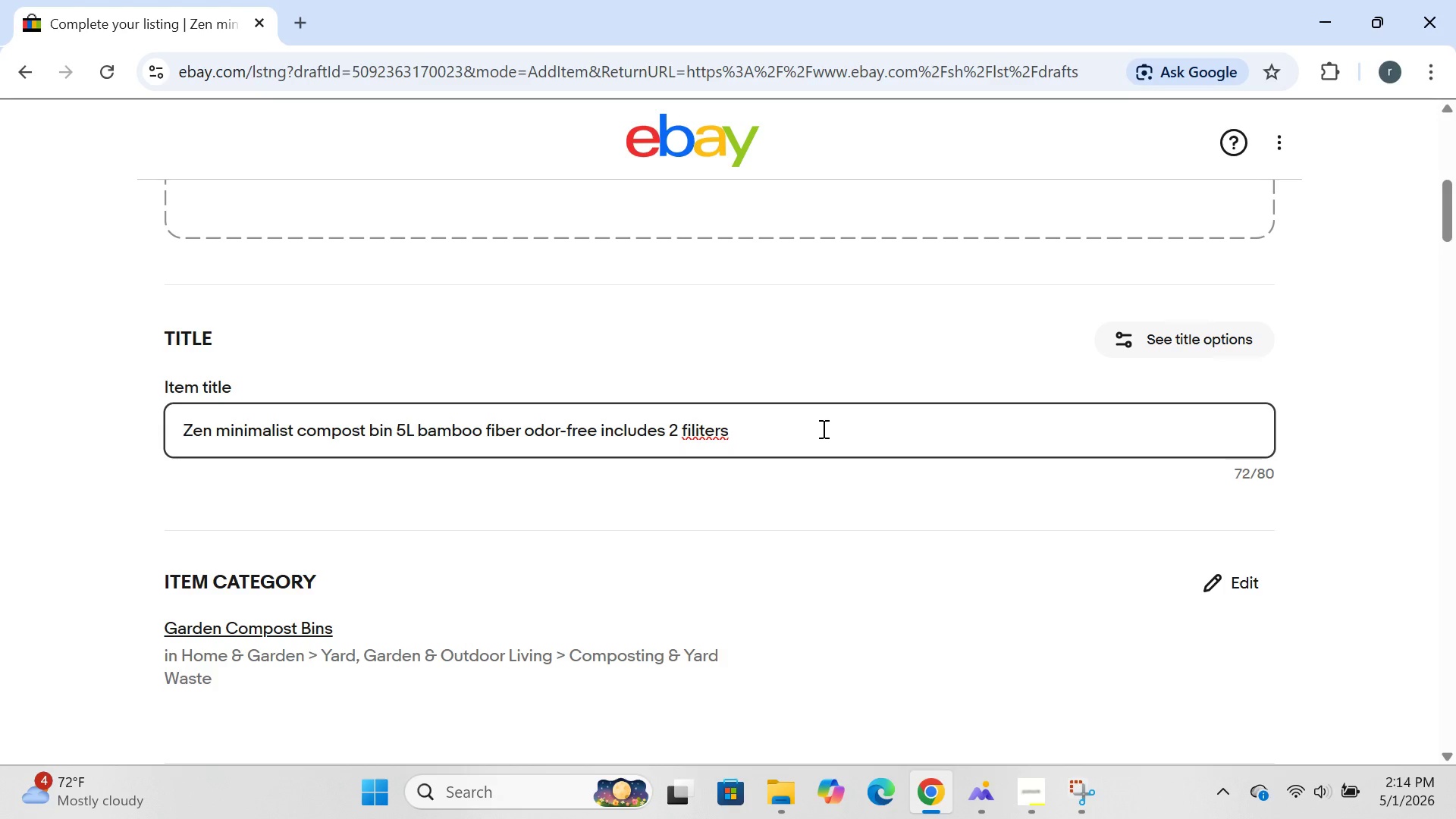 
wait(43.98)
 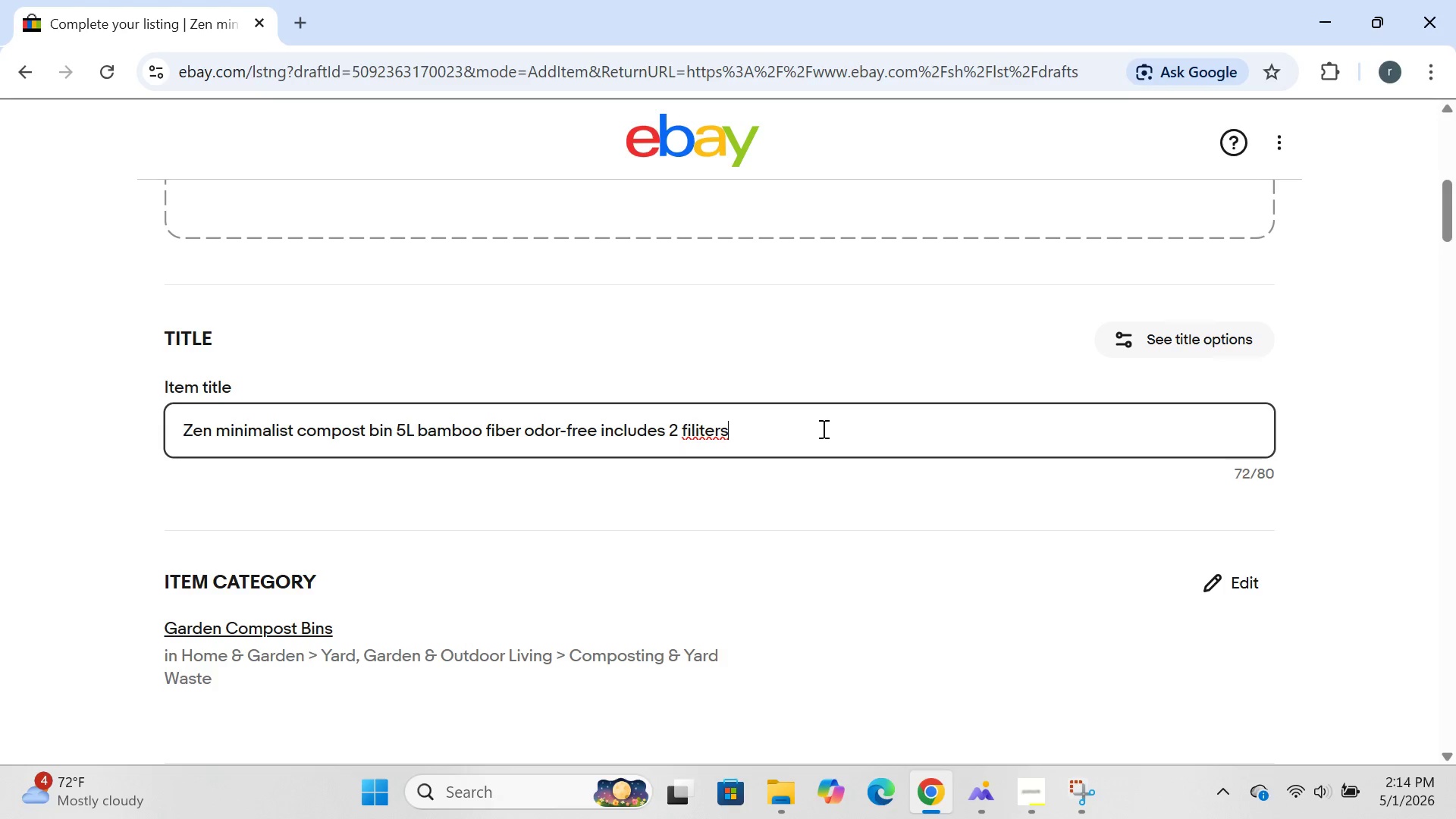 
key(Control+A)
 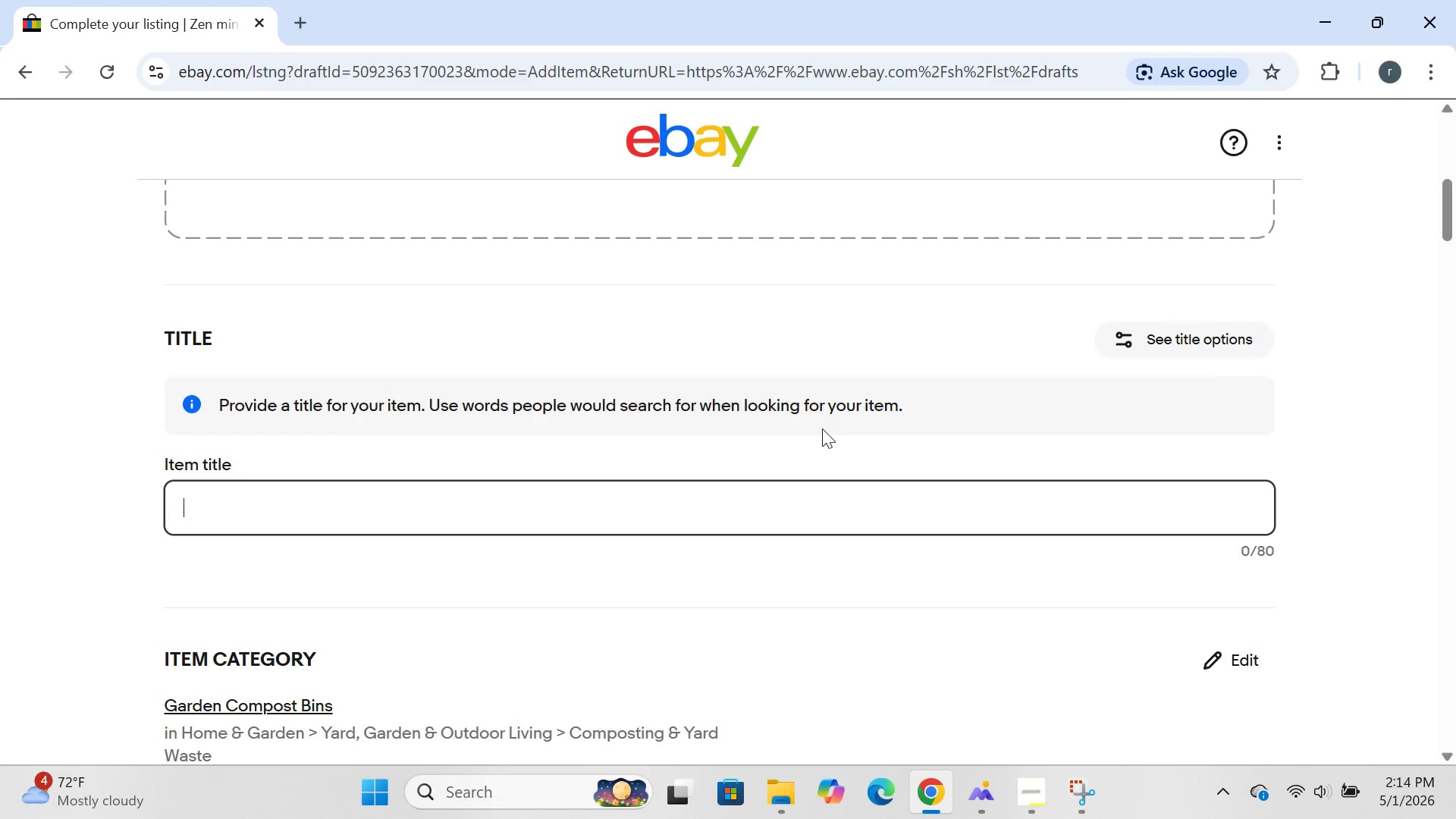 
key(Backspace)
 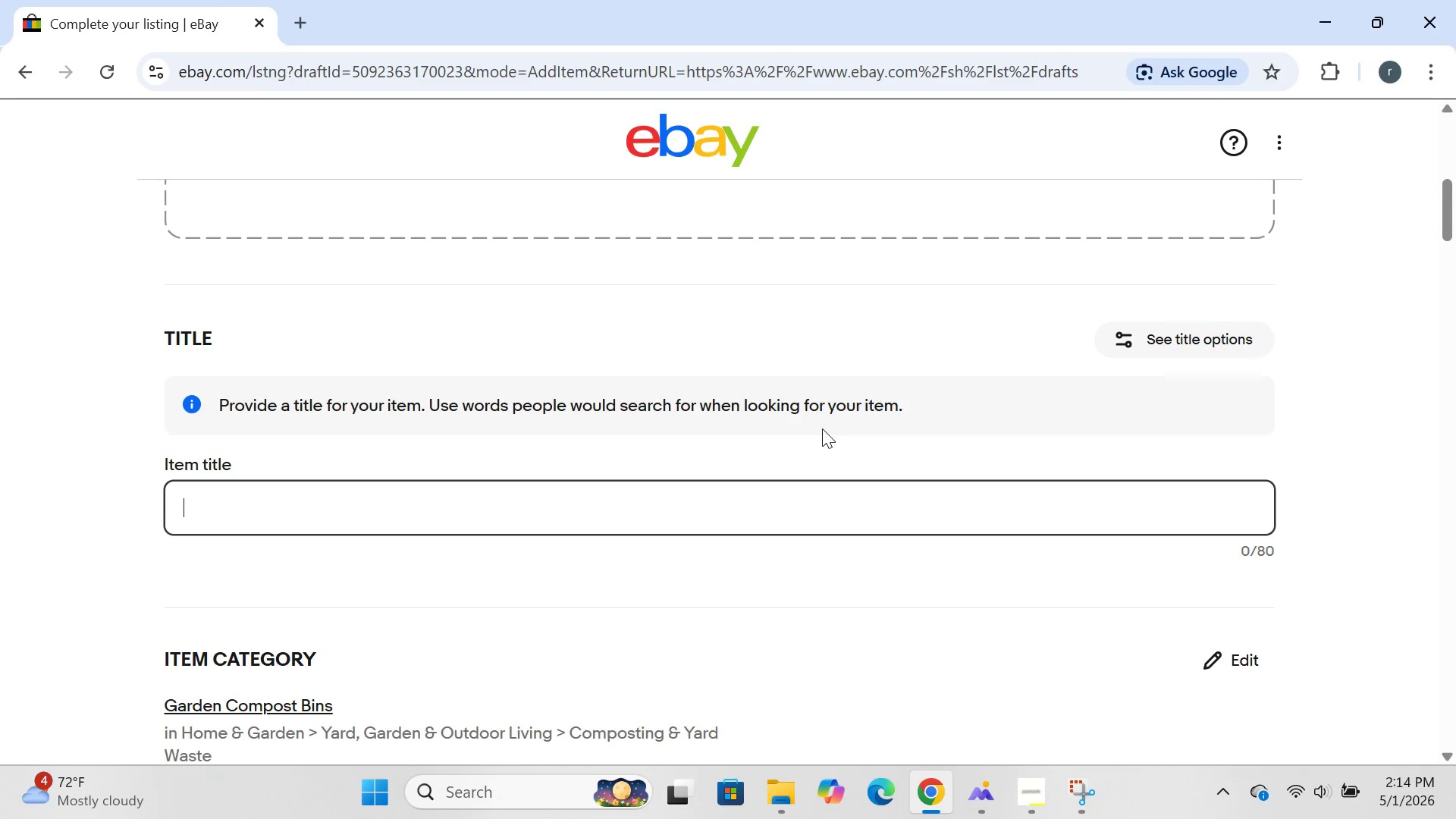 
wait(15.41)
 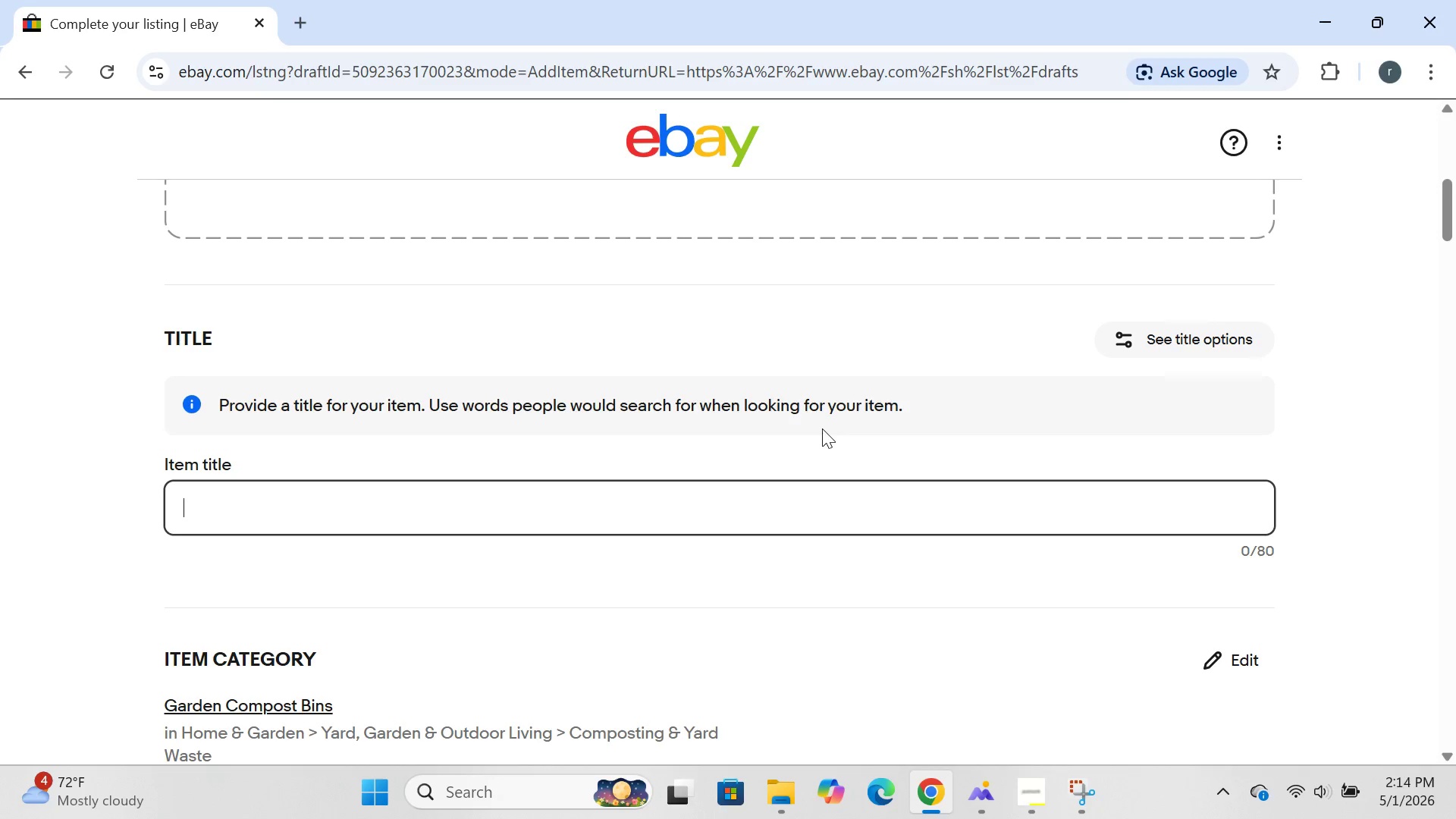 
type(z)
key(Backspace)
type(Zen )
 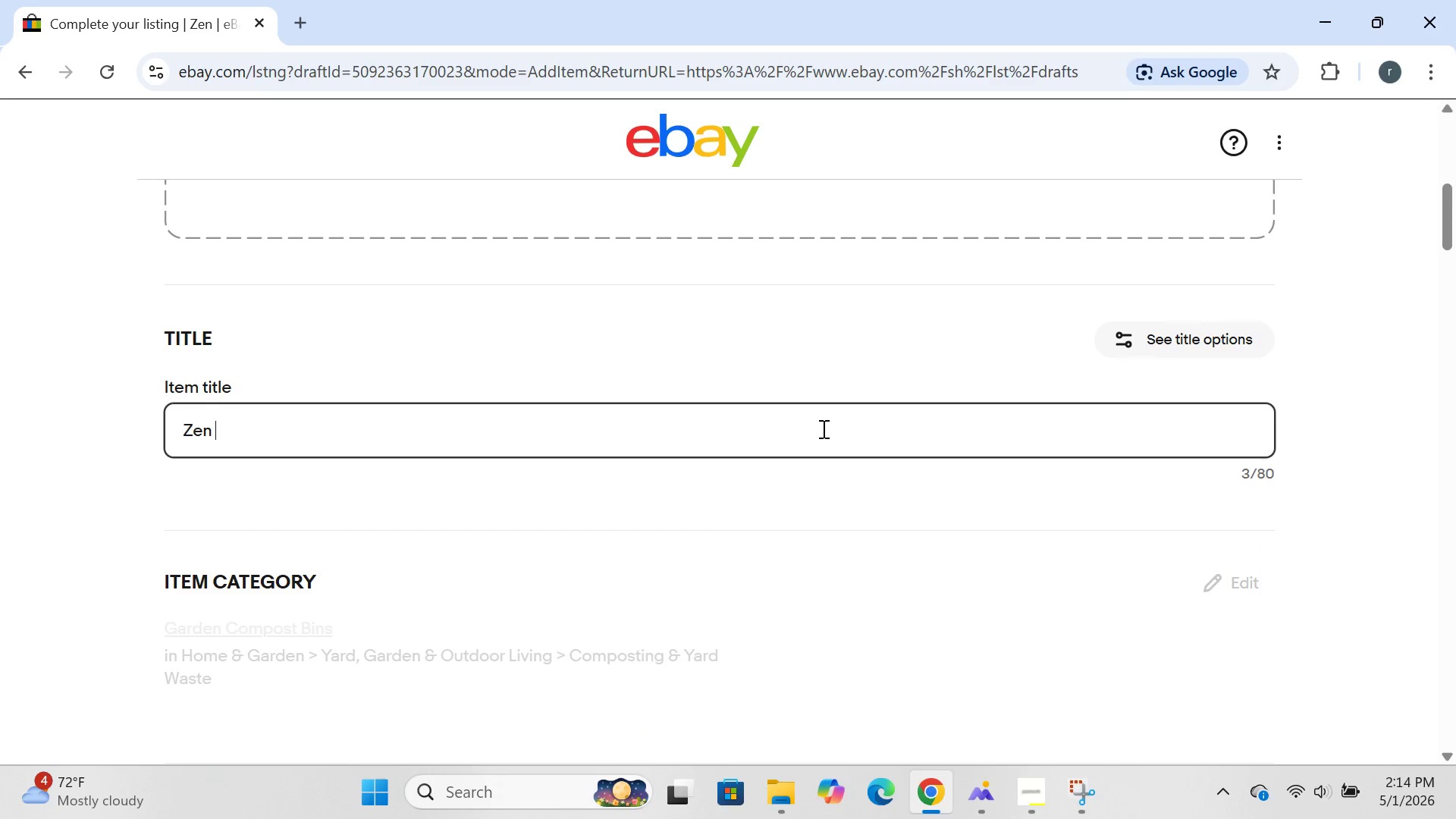 
left_click([822, 428])
 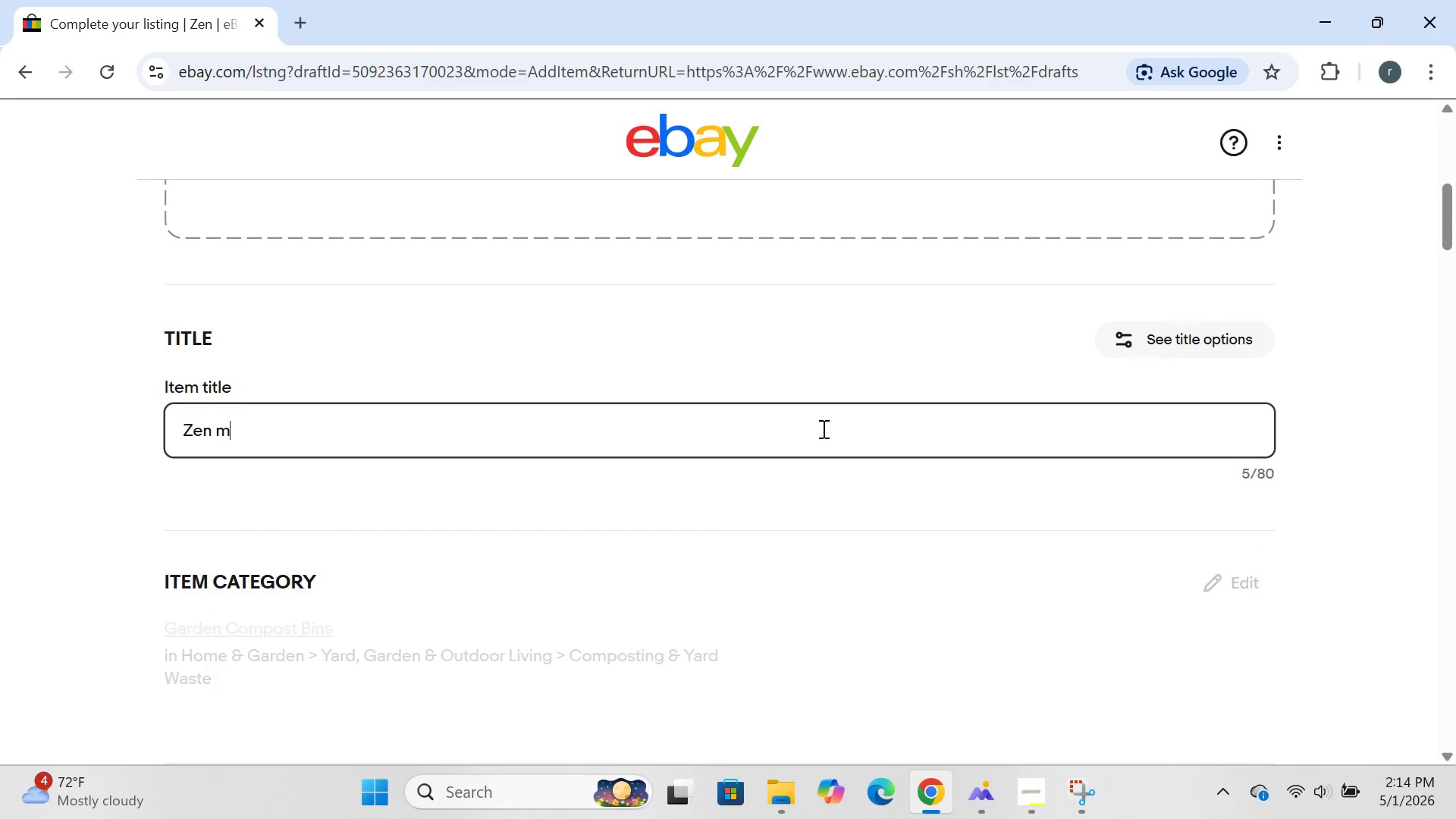 
type(minimalist compost bin 5L bamboo fiber odor0)
key(Backspace)
type(-free includes 2 )
 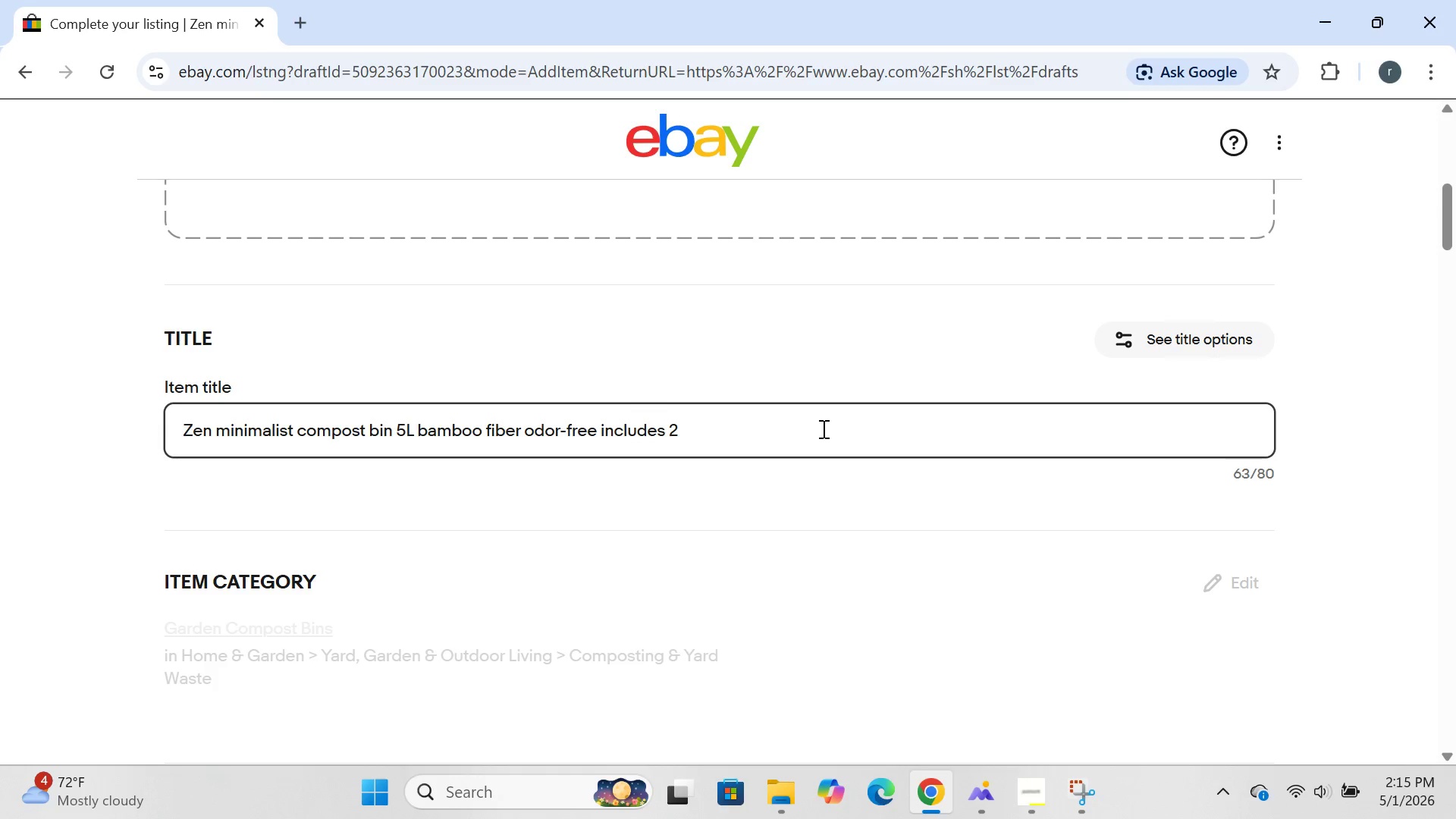 
left_click([822, 428])
 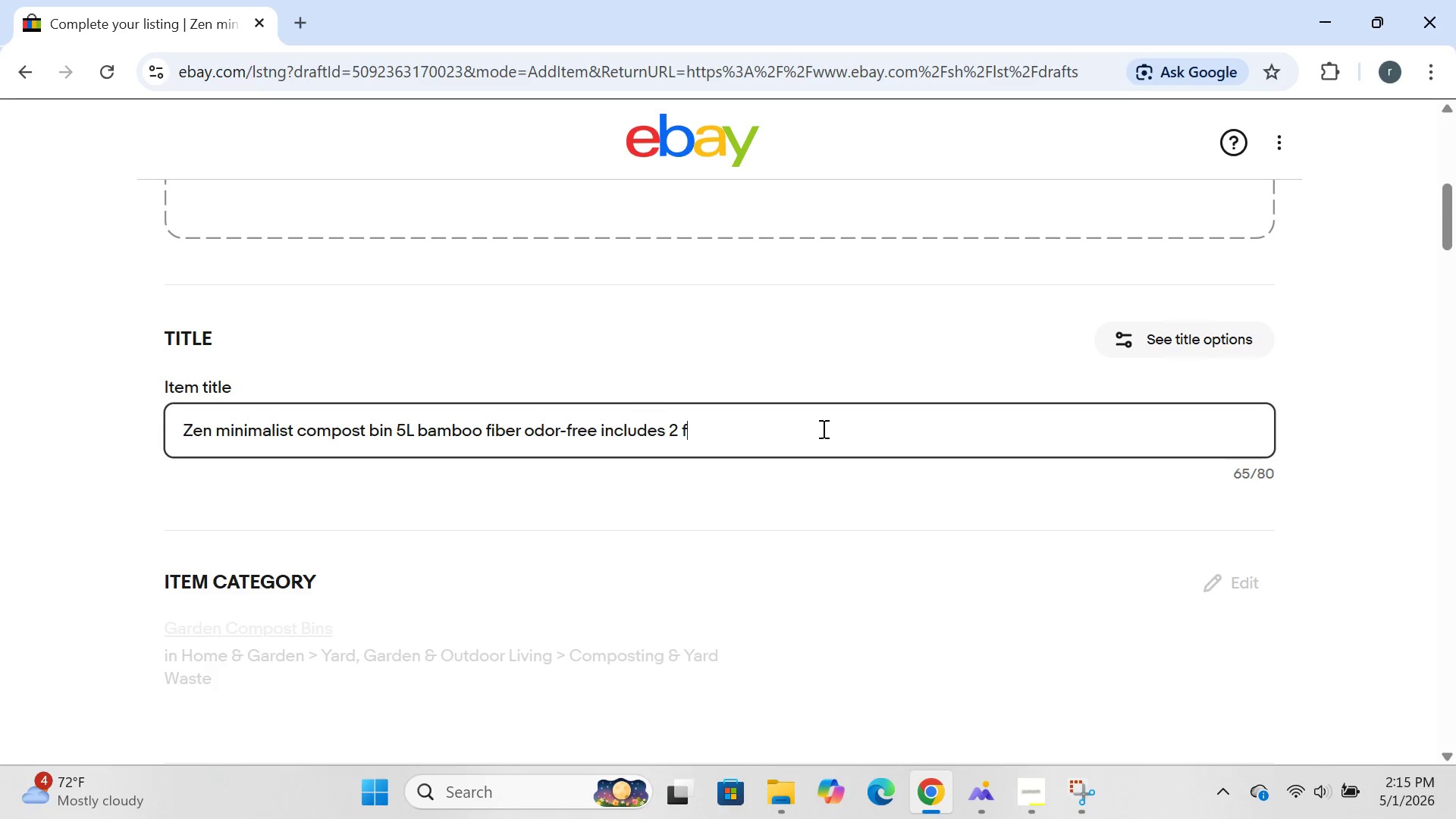 
type(filters countertop)
key(Backspace)
key(Backspace)
key(Backspace)
key(Backspace)
key(Backspace)
key(Backspace)
key(Backspace)
key(Backspace)
 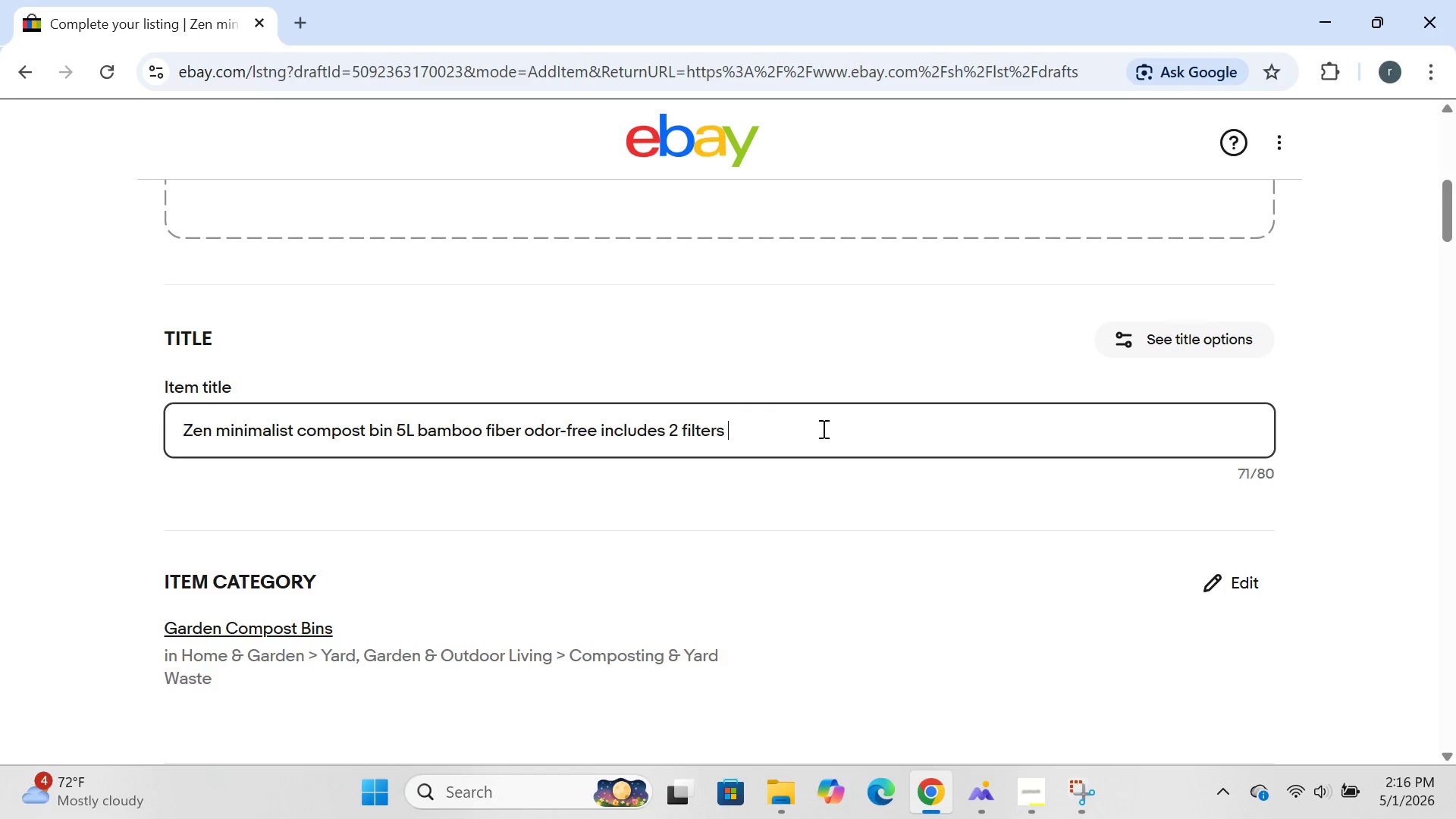 
wait(67.03)
 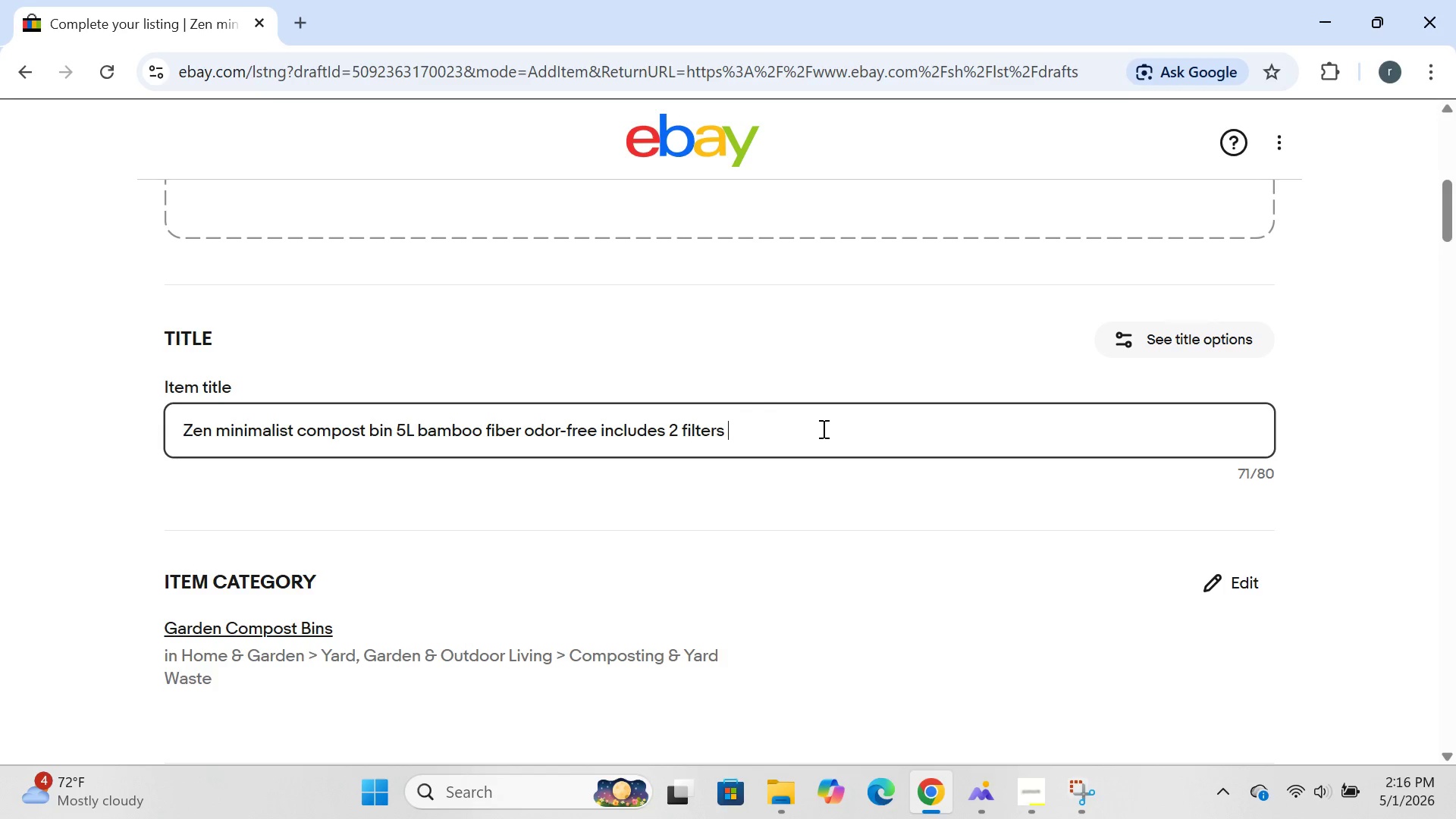 
left_click([1028, 777])